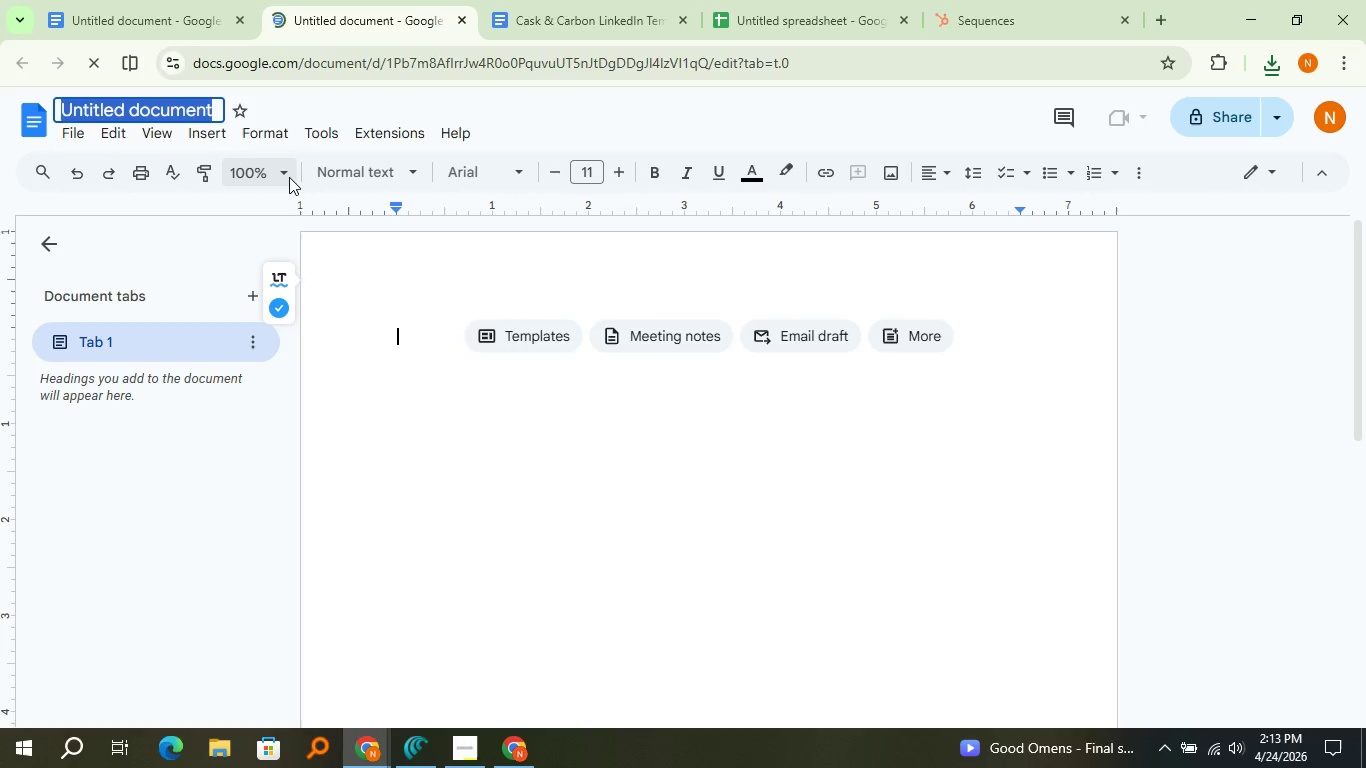 
type(Cask & Carbon Screenshot)
 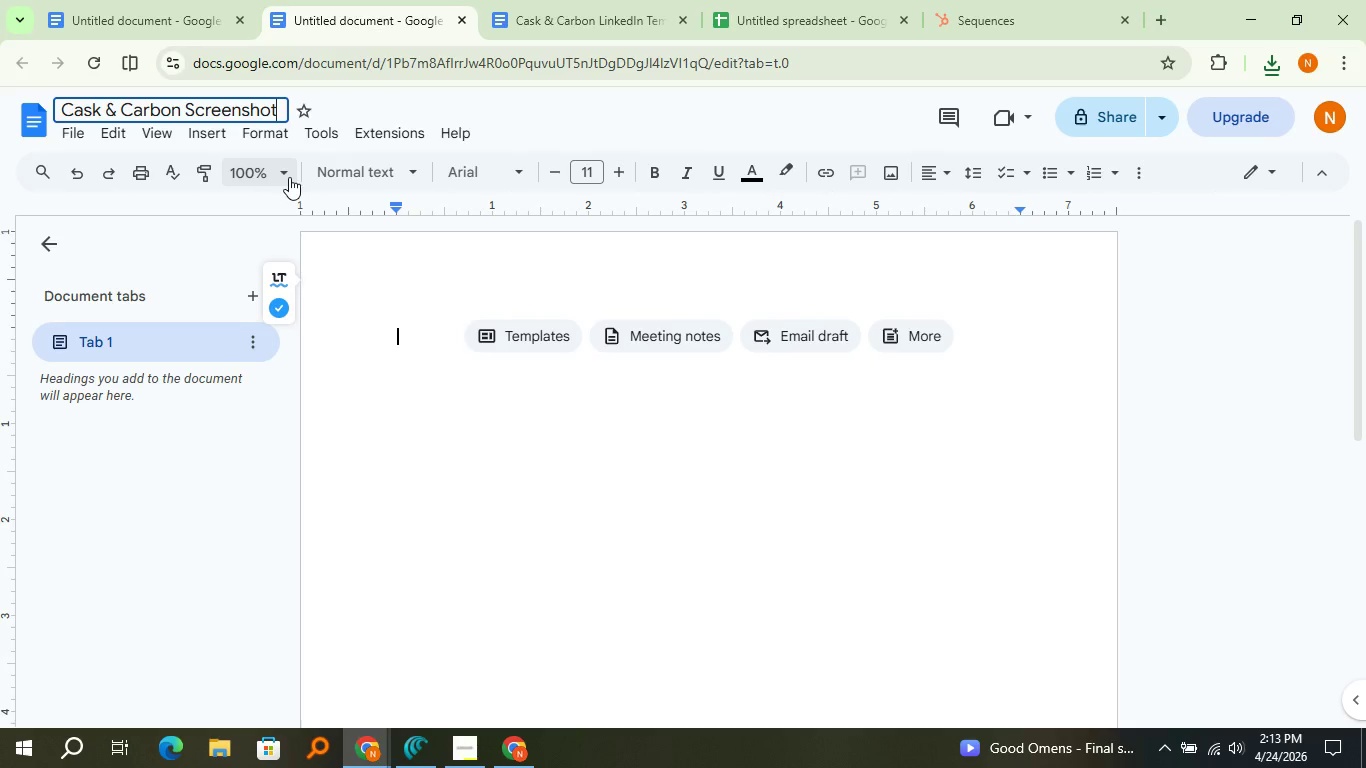 
left_click([359, 331])
 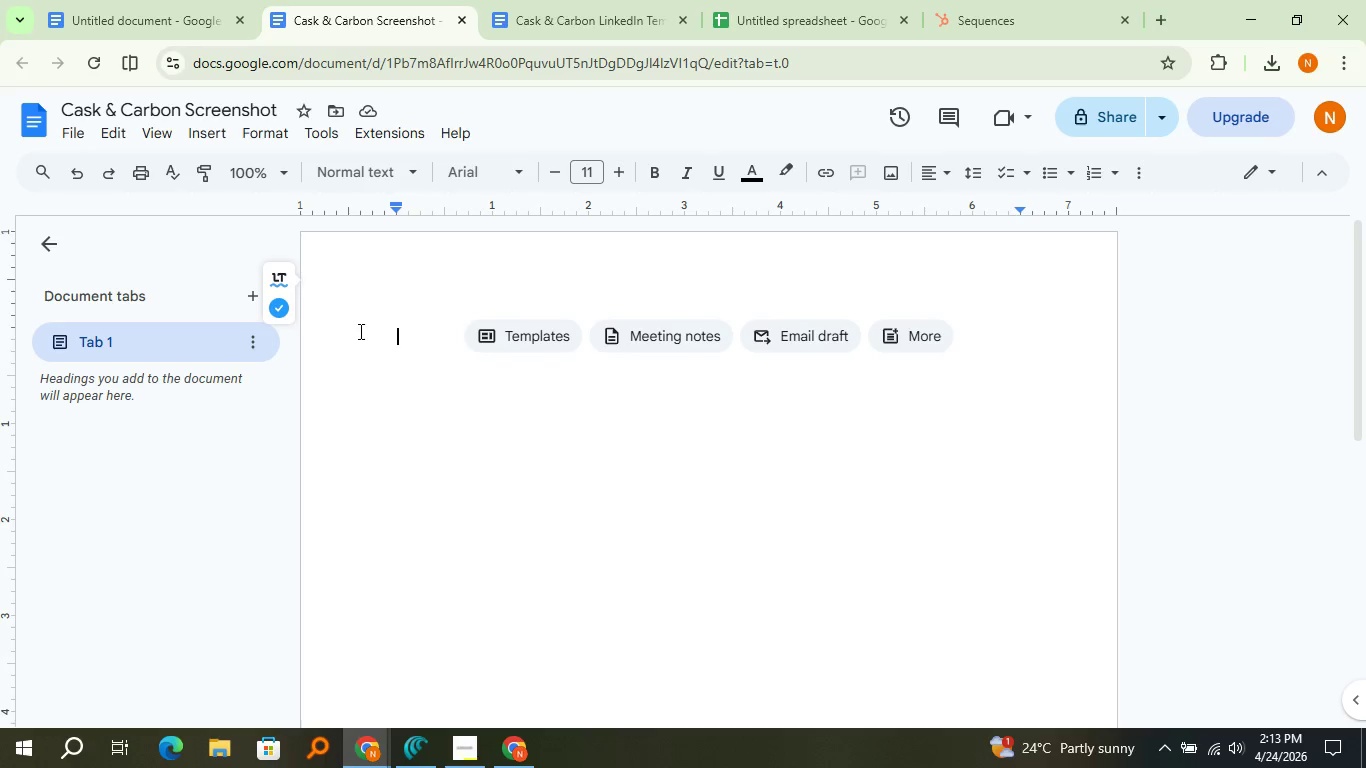 
wait(11.7)
 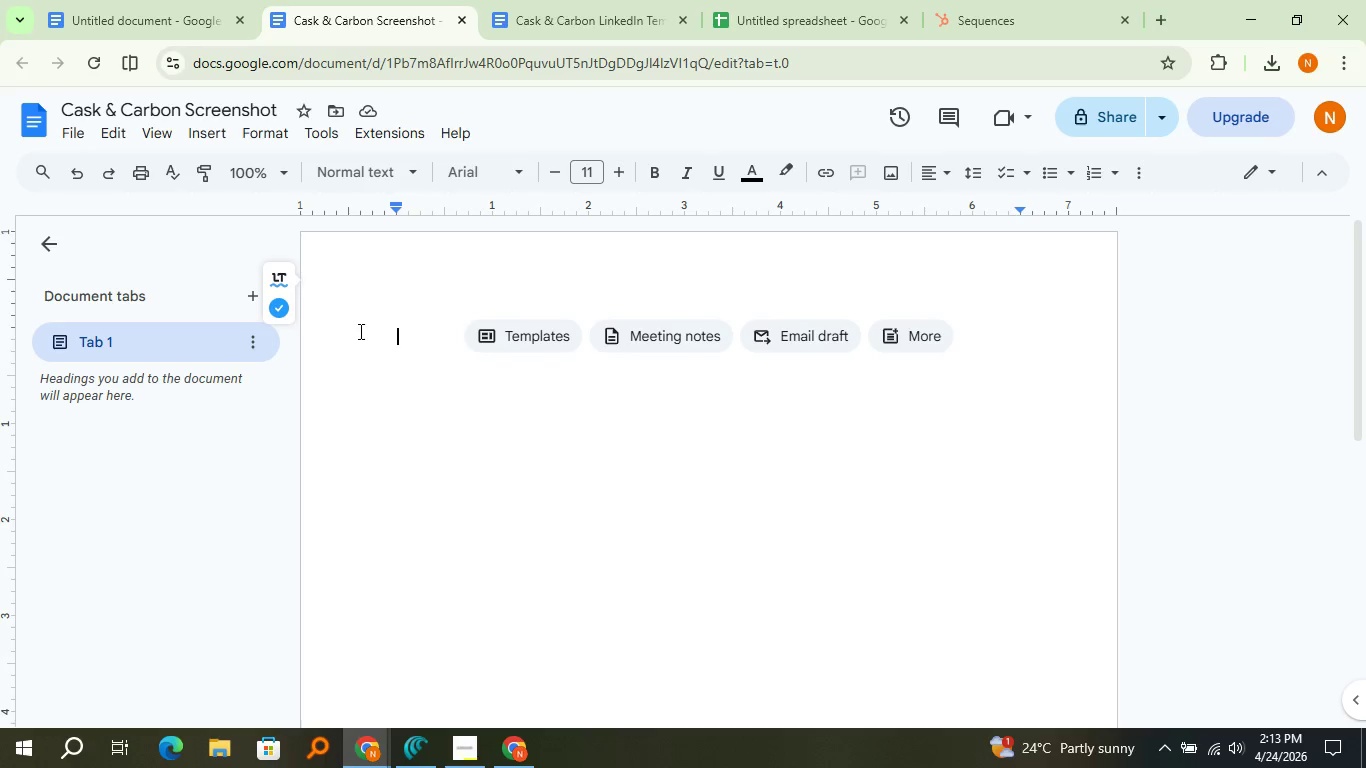 
left_click([947, 18])
 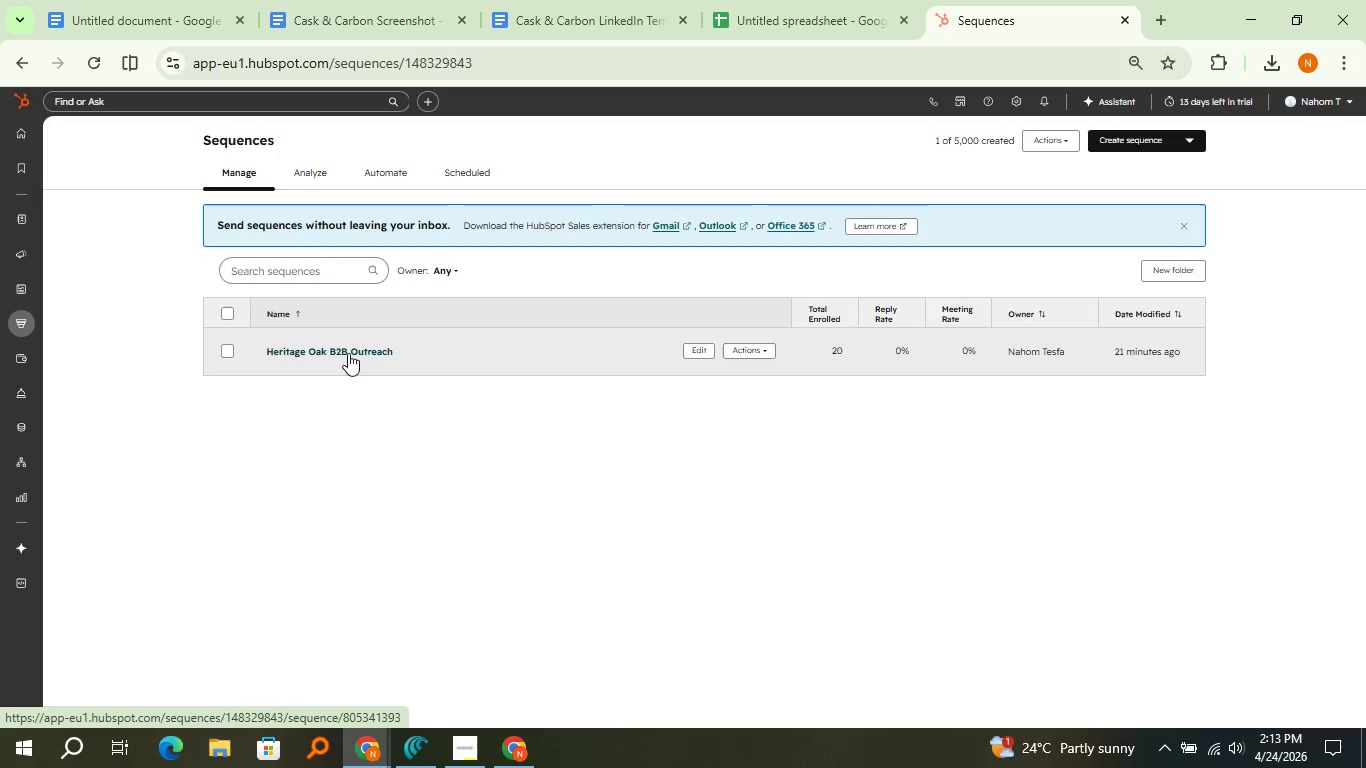 
left_click([348, 353])
 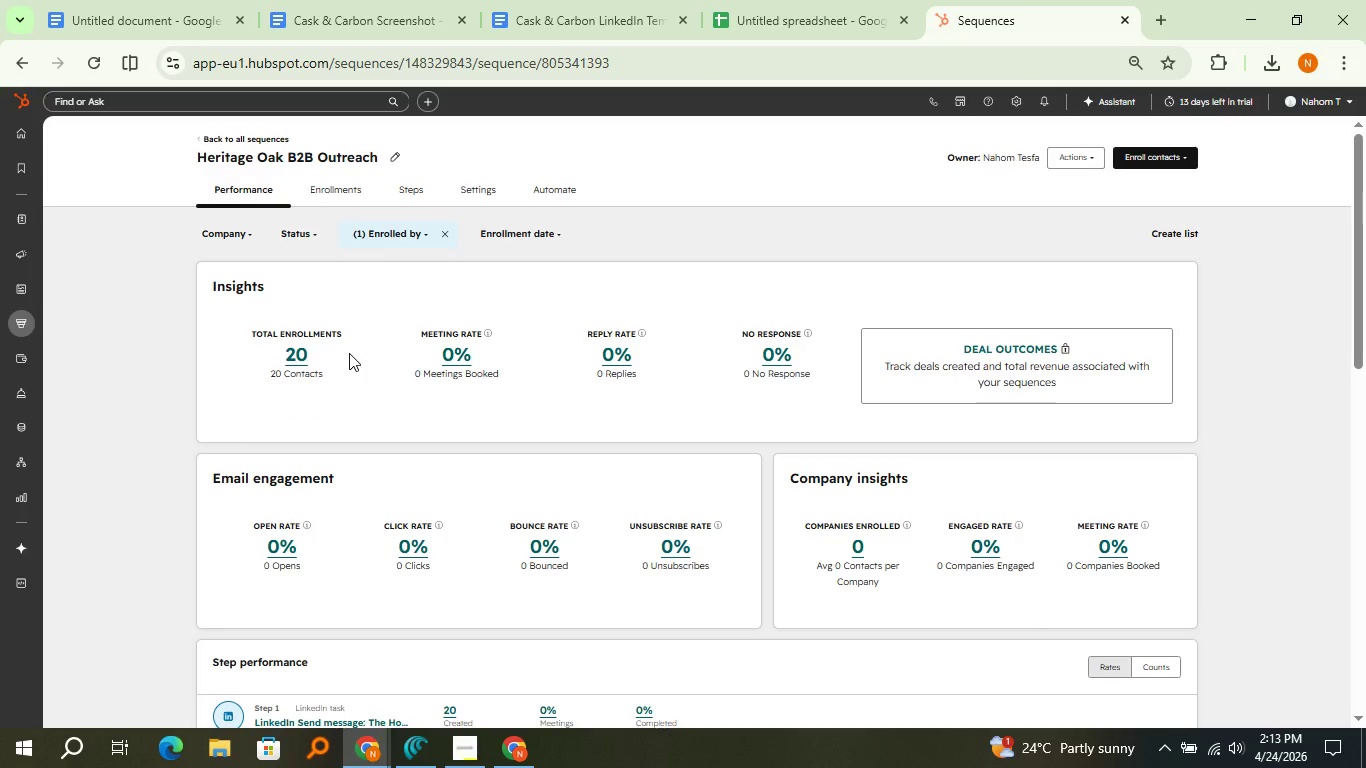 
scroll: coordinate [349, 353], scroll_direction: down, amount: 1.0
 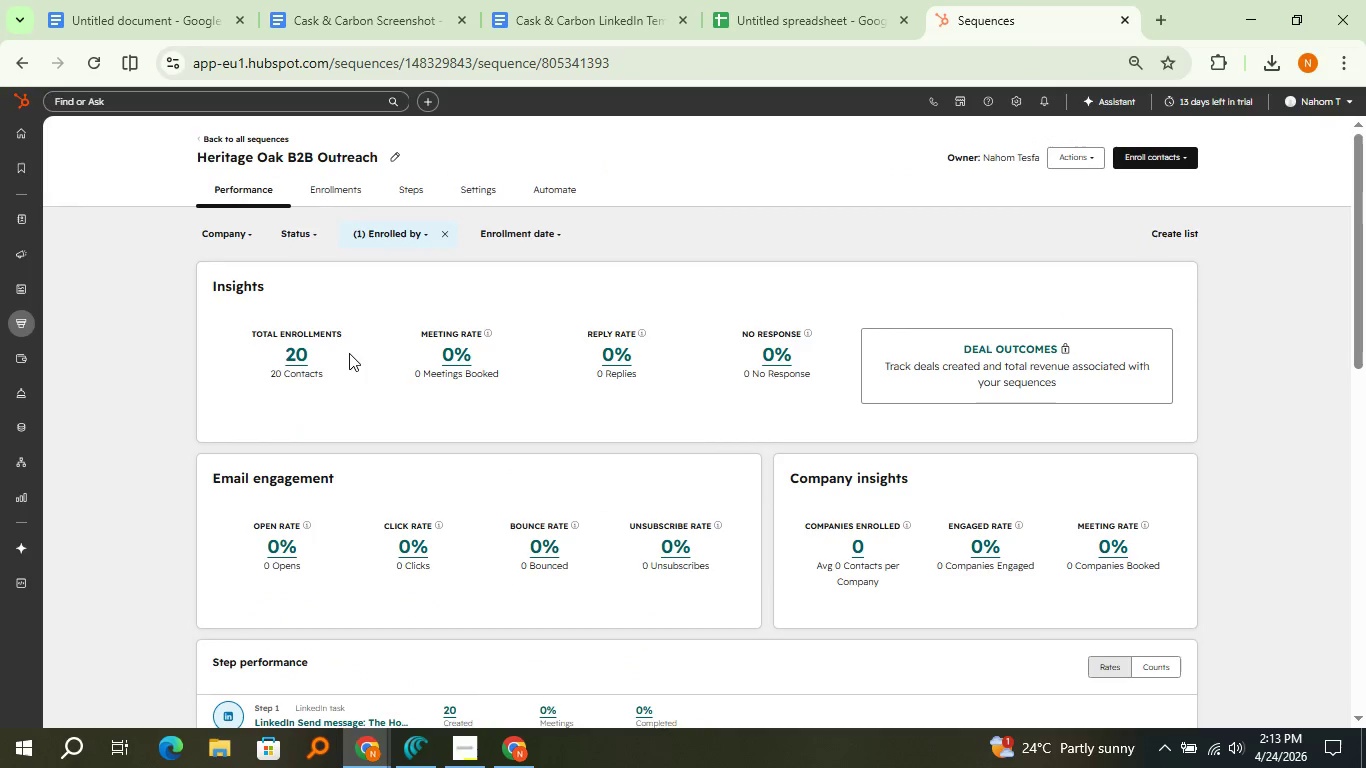 
scroll: coordinate [349, 353], scroll_direction: up, amount: 2.0
 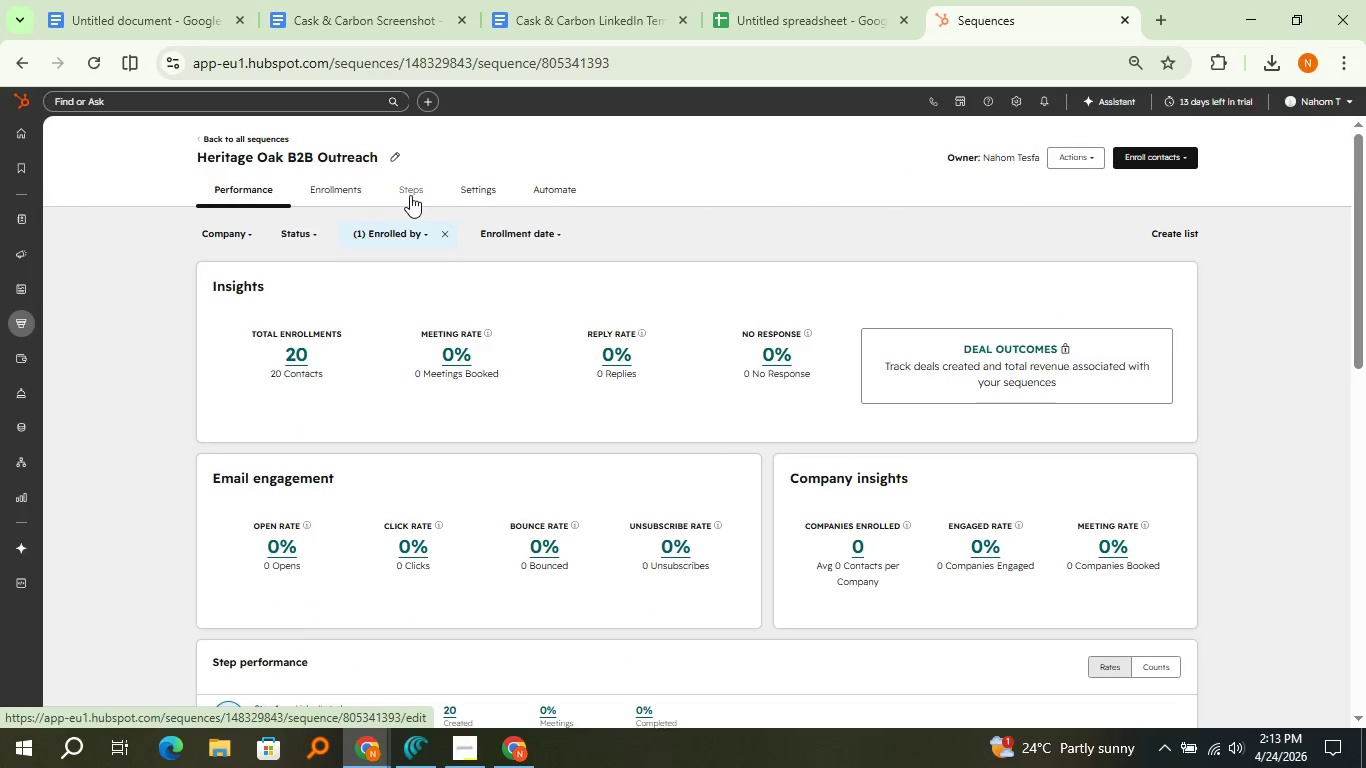 
left_click([410, 195])
 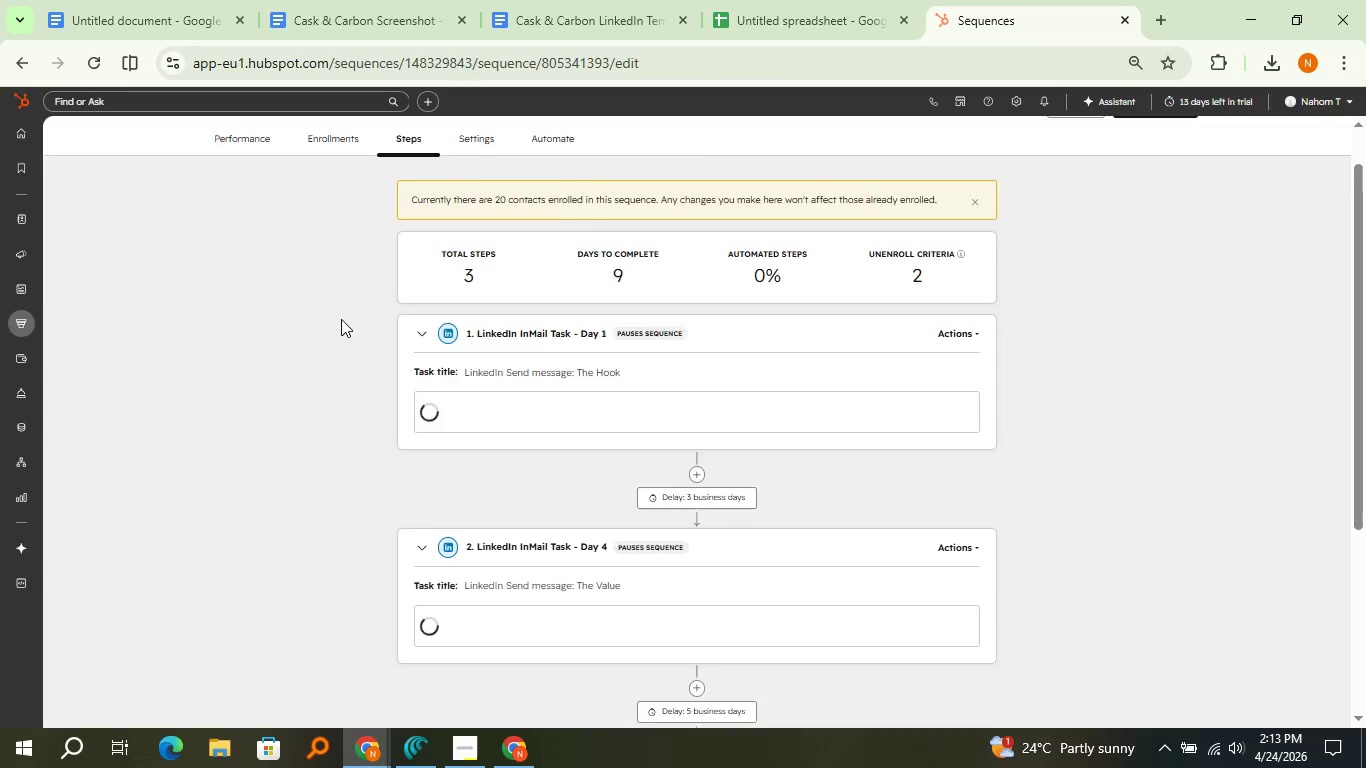 
scroll: coordinate [341, 319], scroll_direction: down, amount: 1.0
 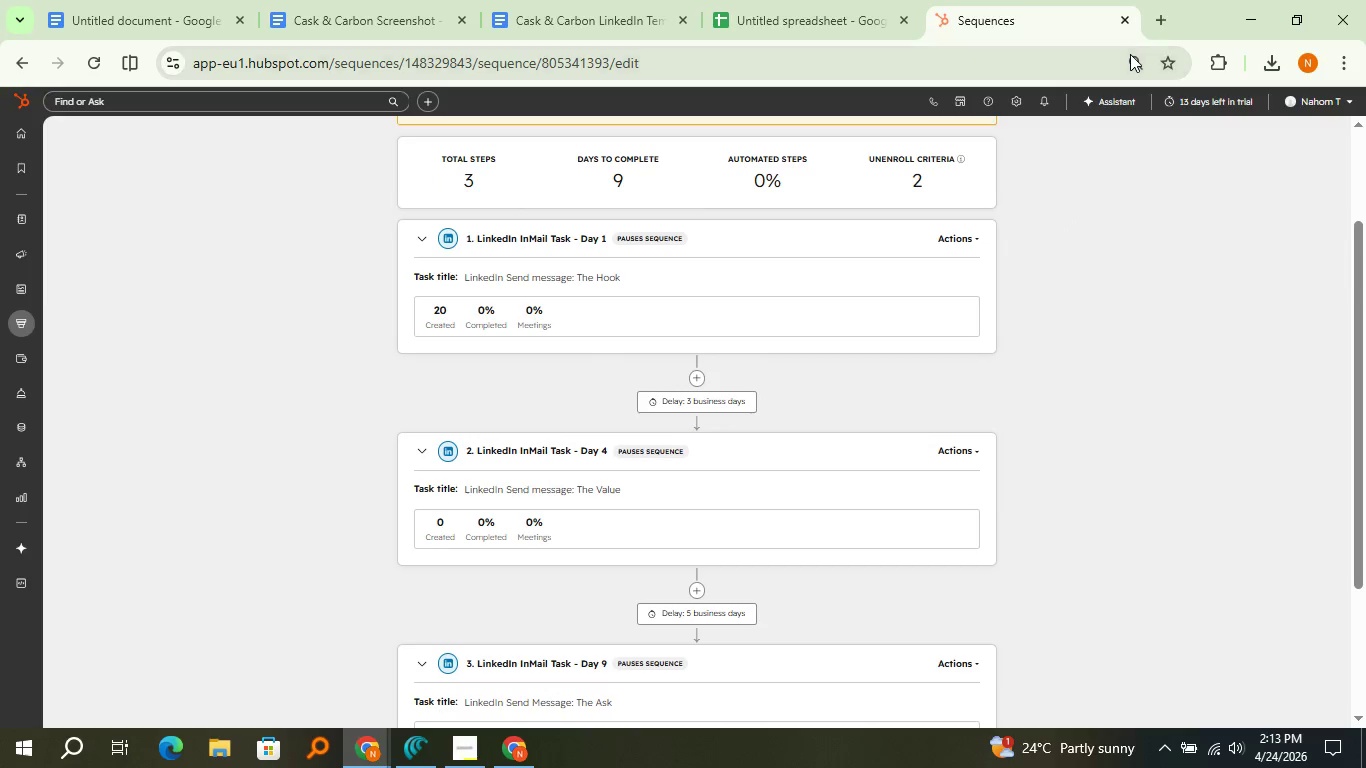 
left_click([1130, 54])
 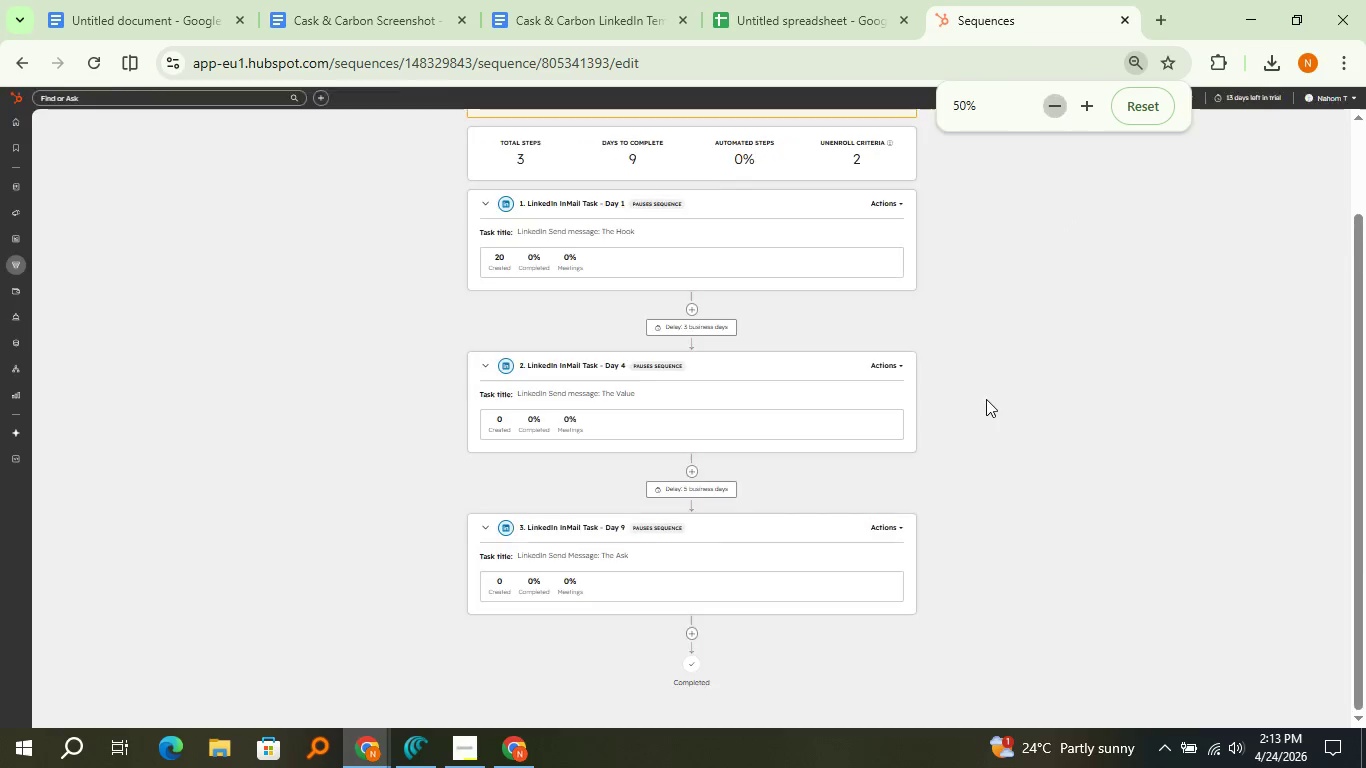 
left_click([1064, 109])
 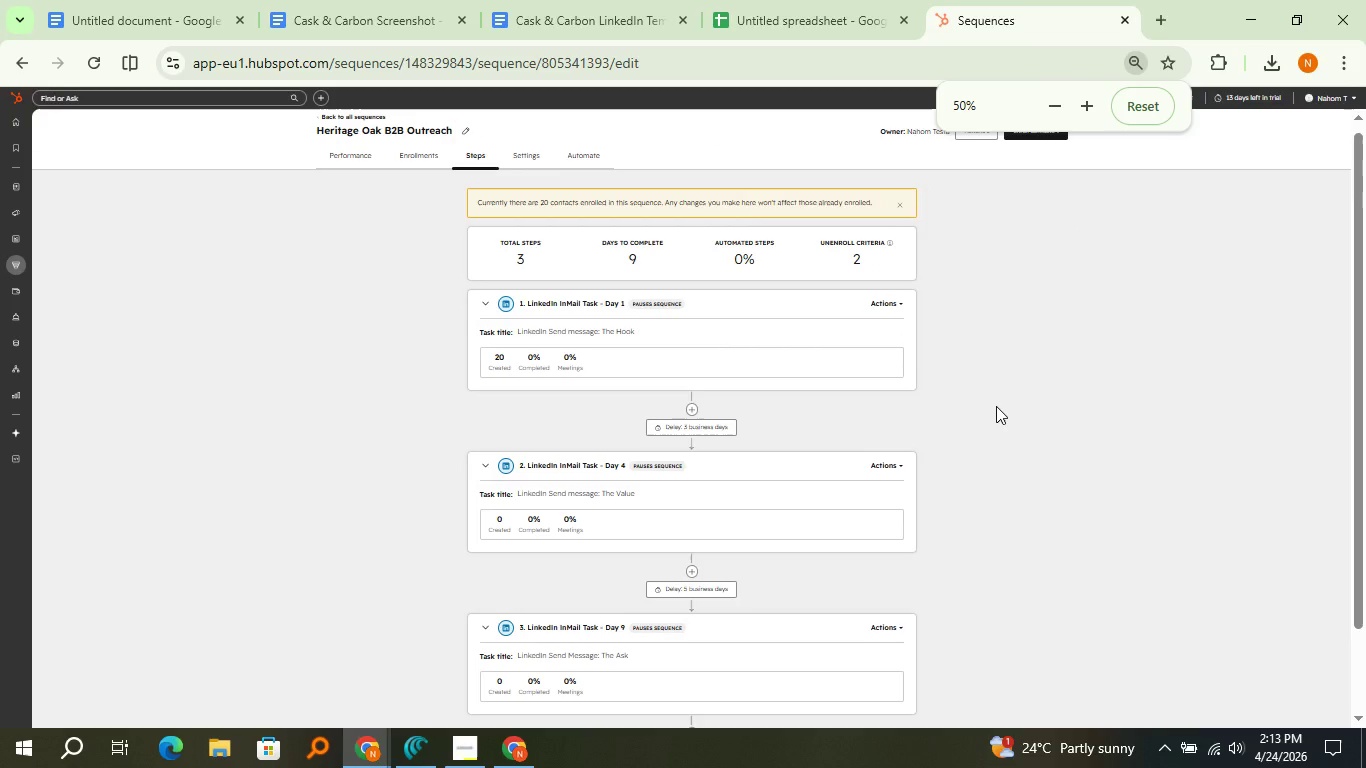 
scroll: coordinate [996, 406], scroll_direction: up, amount: 1.0
 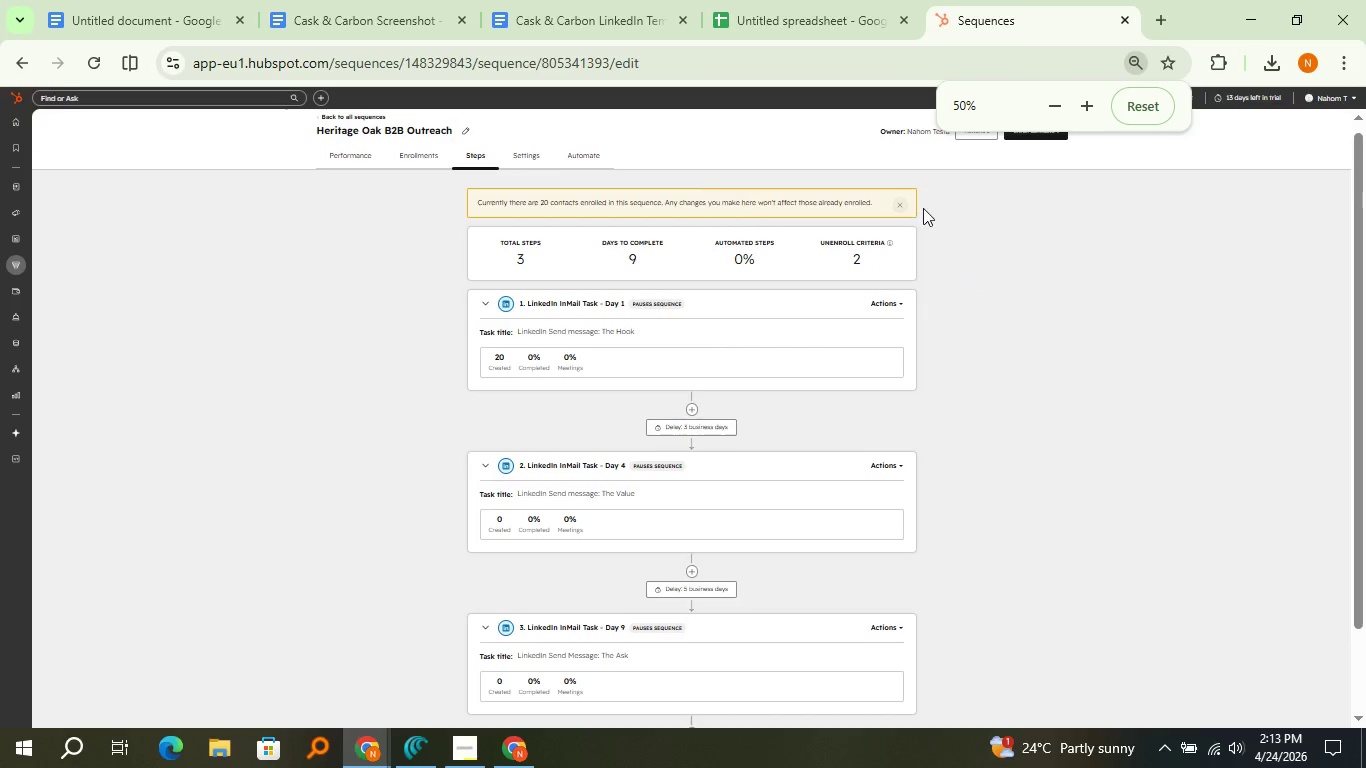 
left_click([1036, 228])
 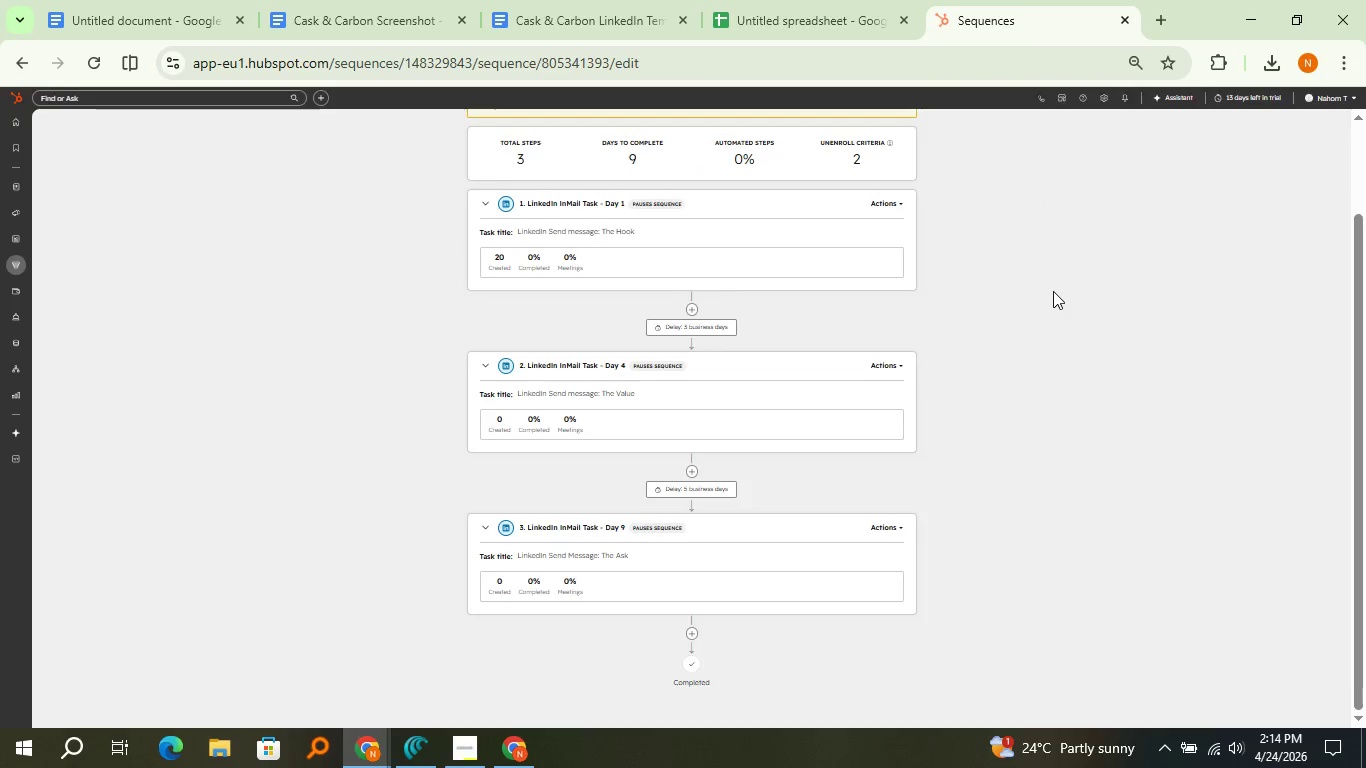 
scroll: coordinate [1053, 291], scroll_direction: down, amount: 1.0
 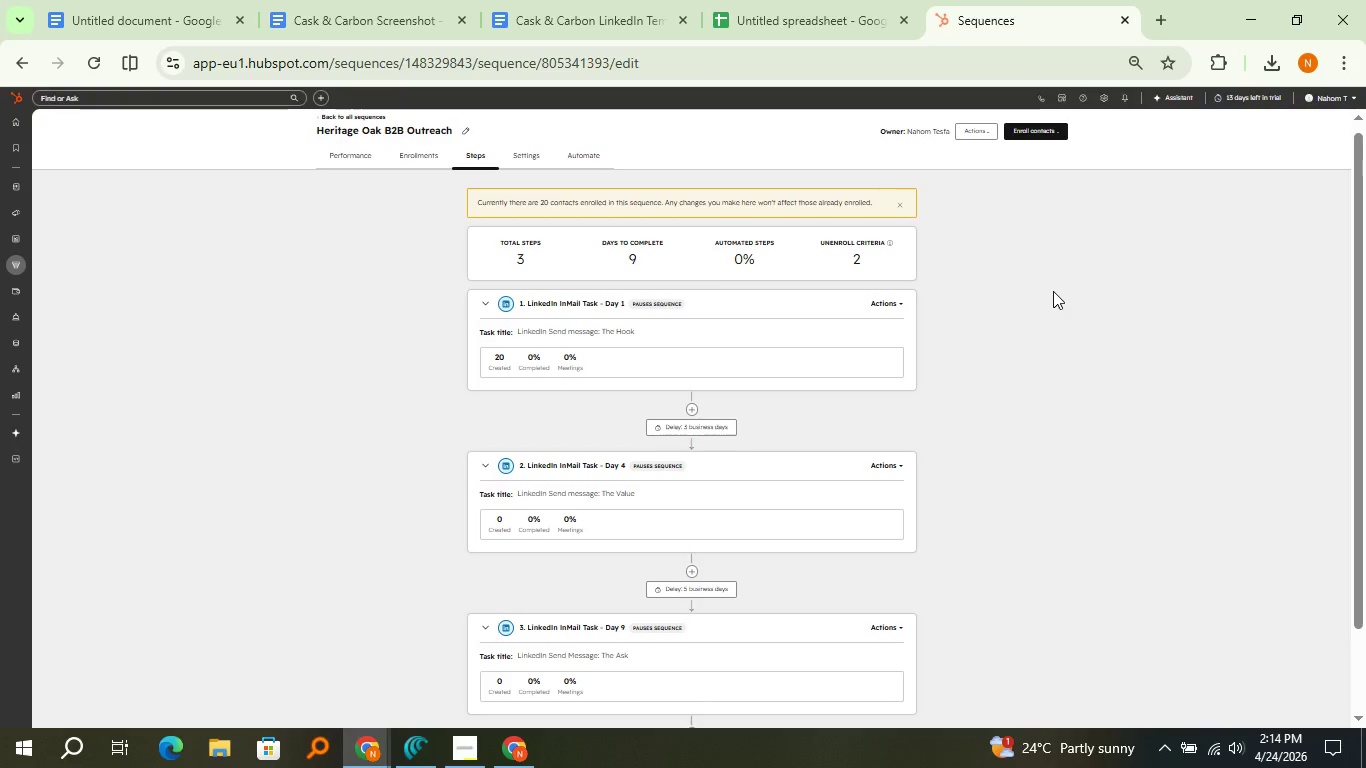 
scroll: coordinate [1053, 291], scroll_direction: up, amount: 1.0
 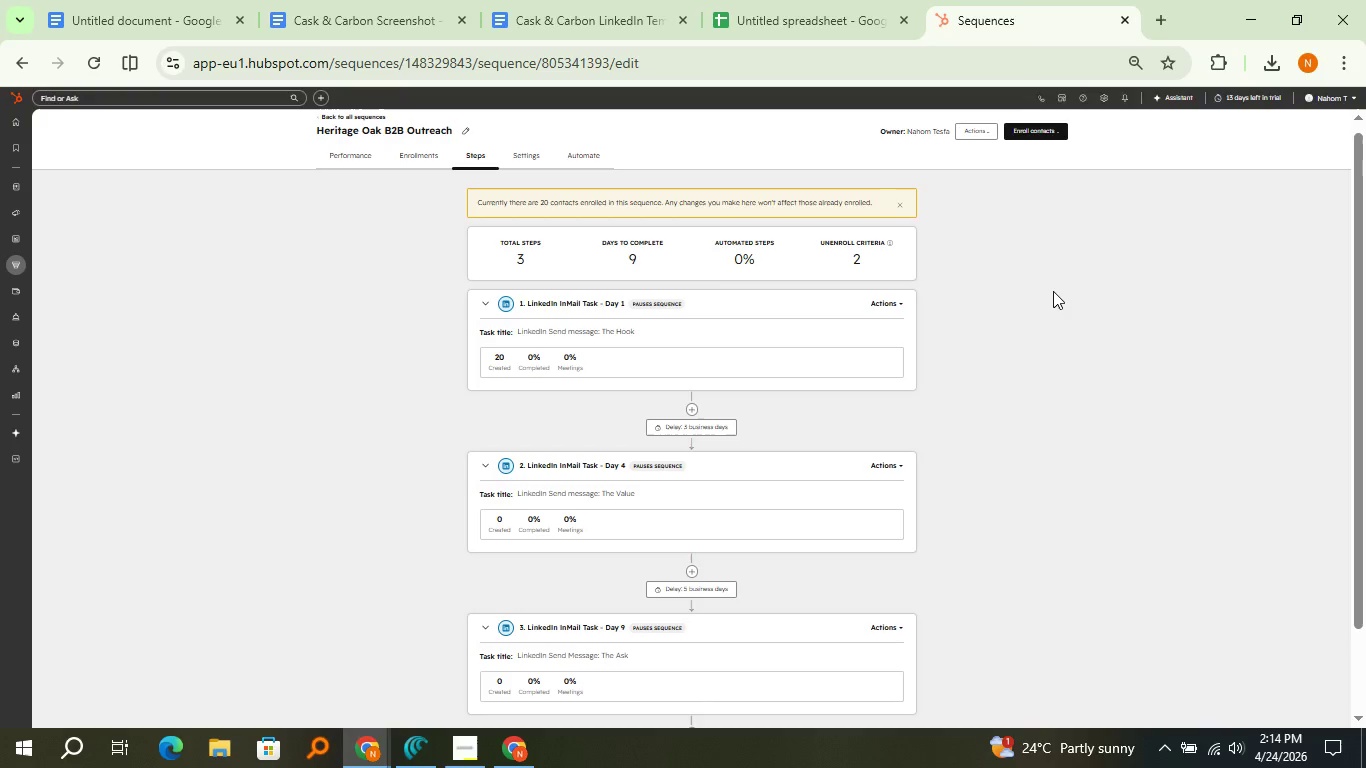 
key(Meta+Shift+S)
 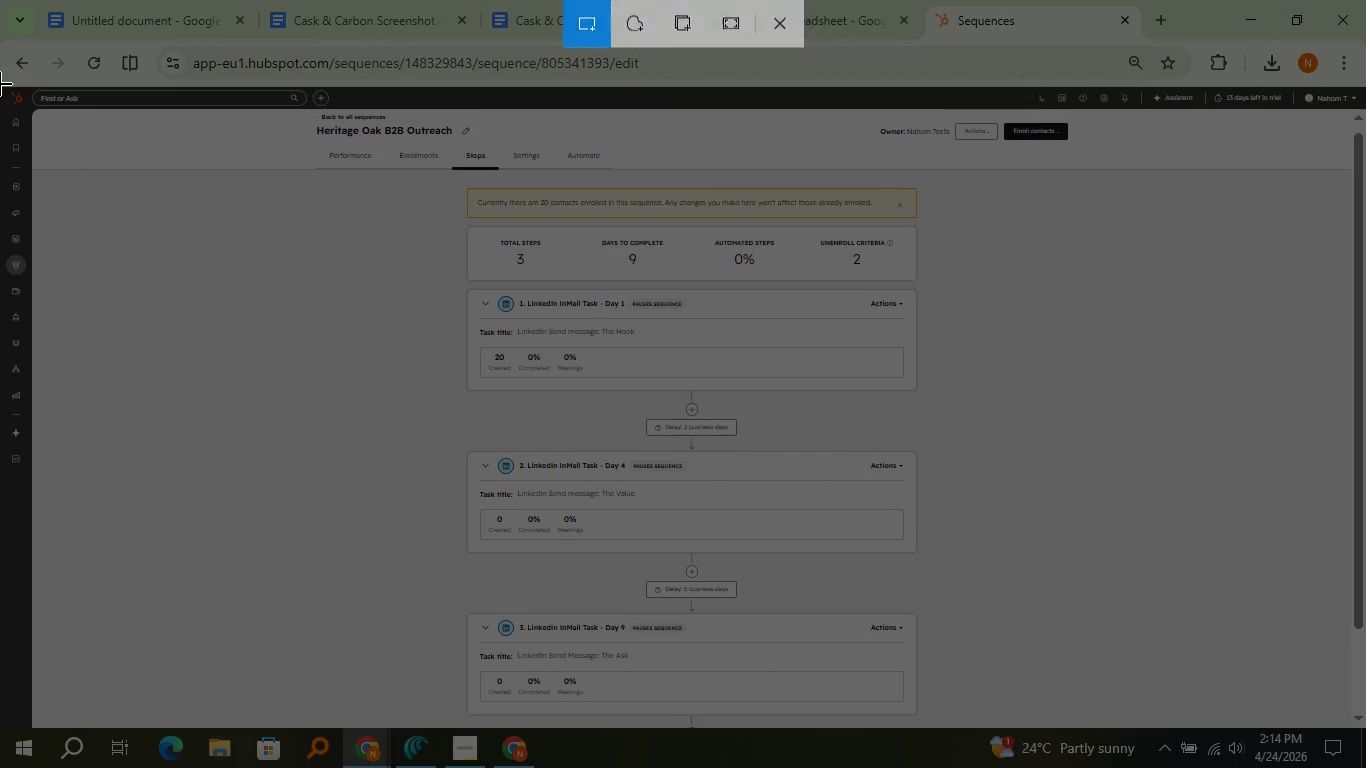 
left_click_drag(start_coordinate=[0, 84], to_coordinate=[1365, 726])
 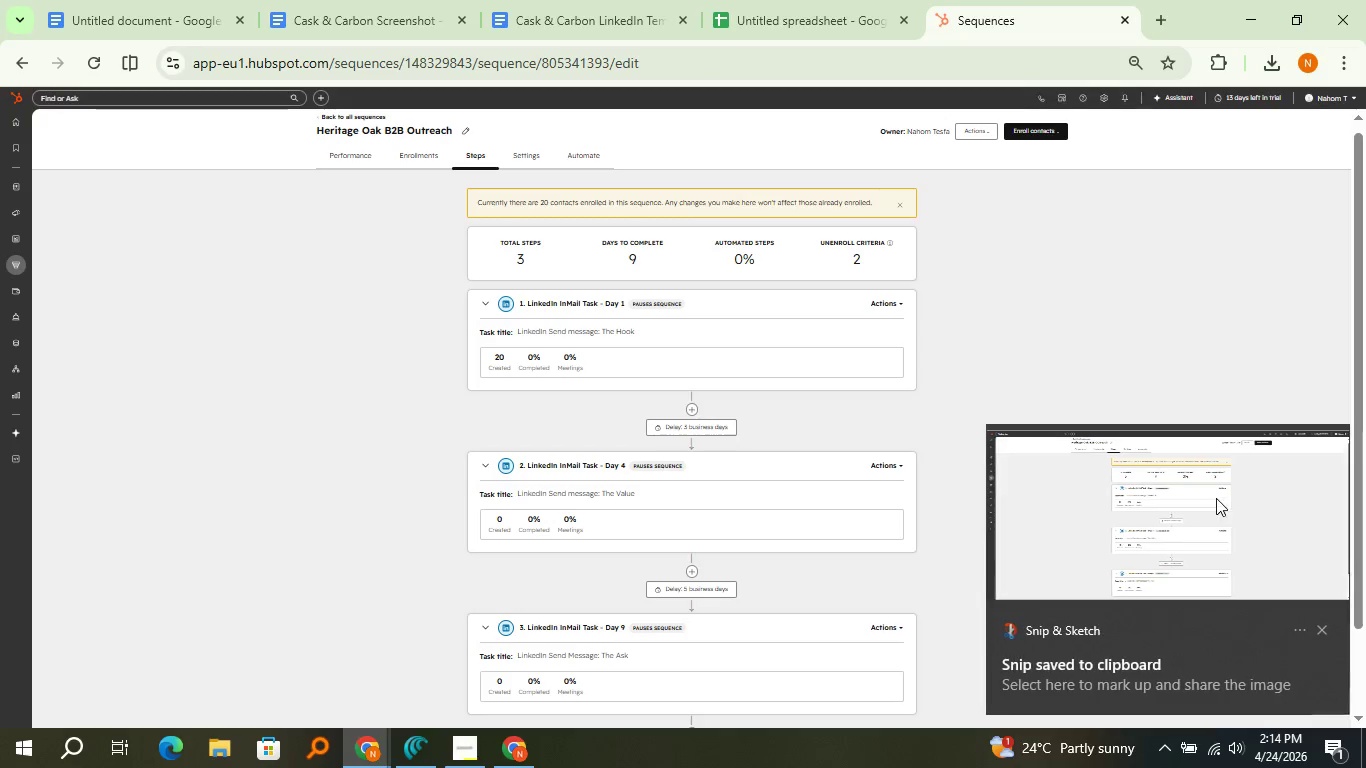 
left_click([1216, 498])
 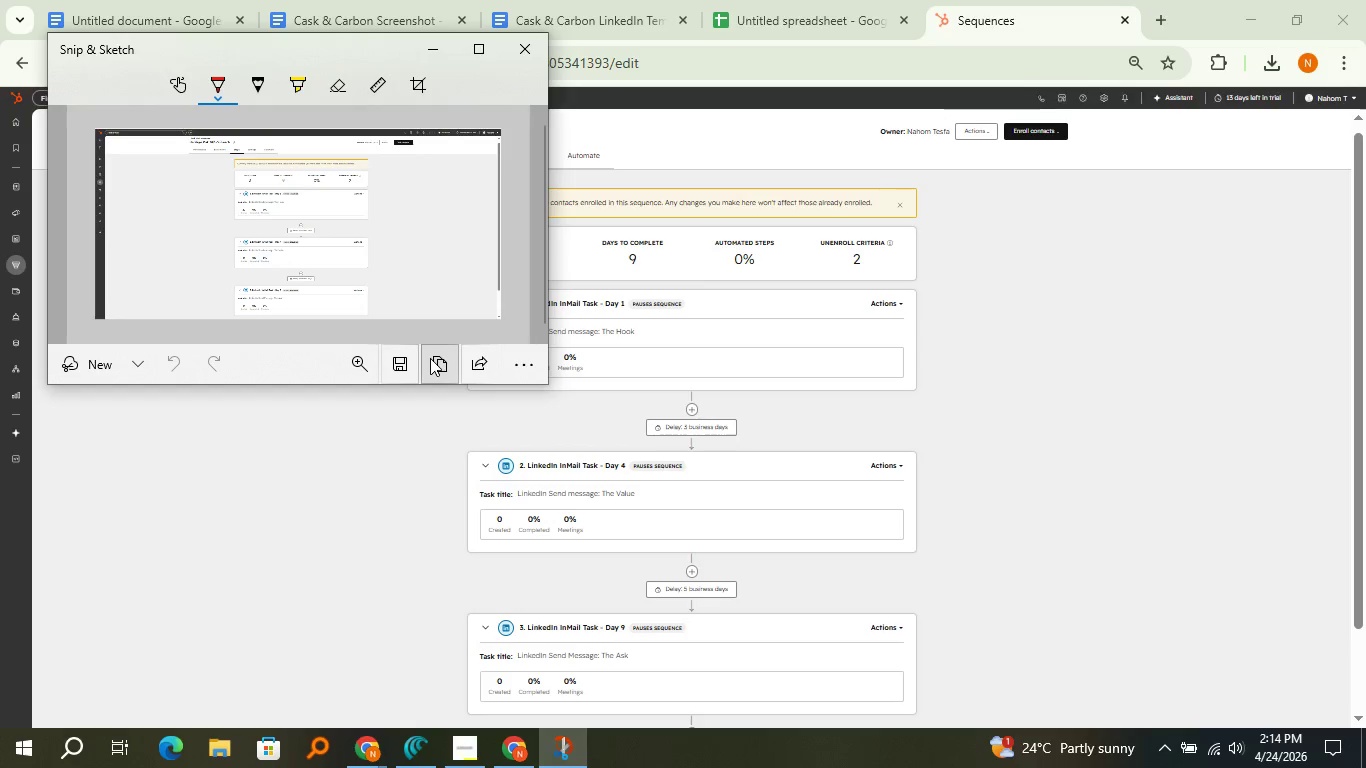 
left_click([430, 358])
 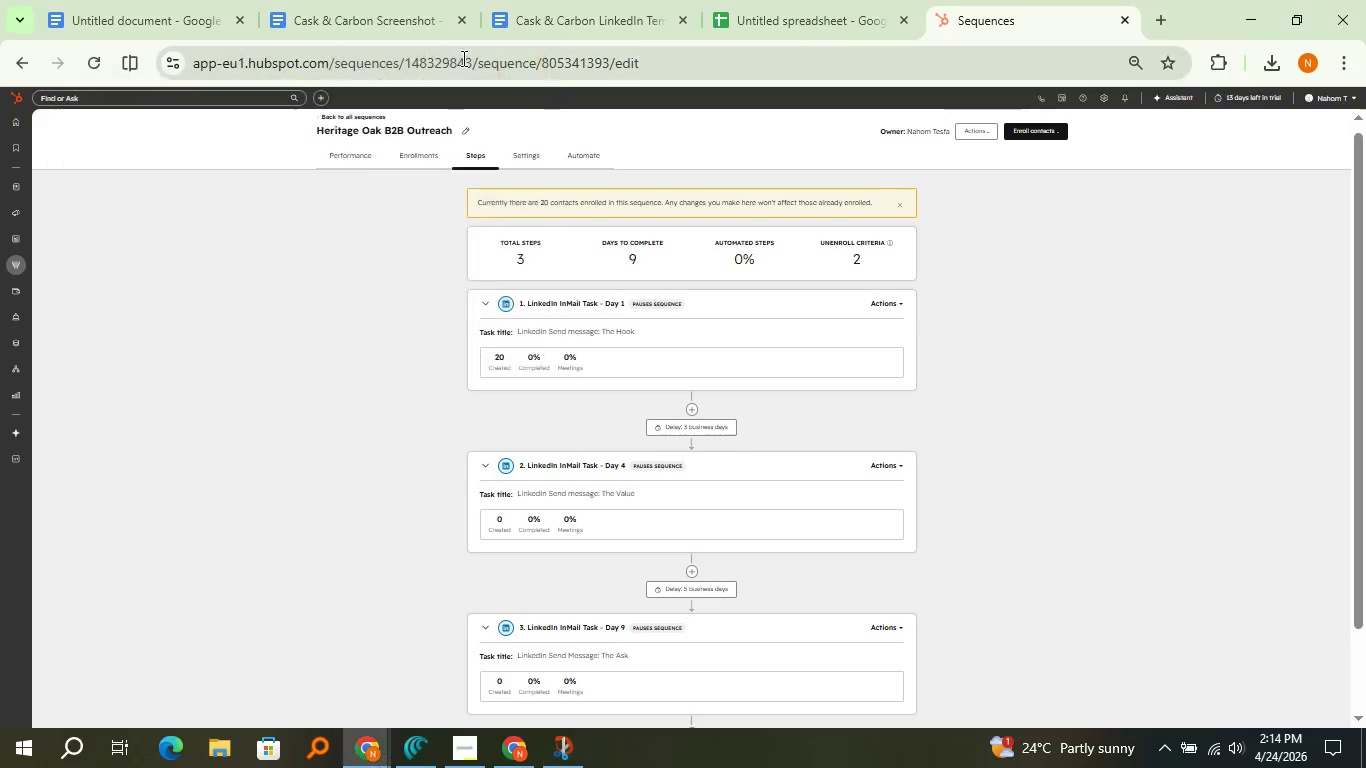 
left_click([516, 58])
 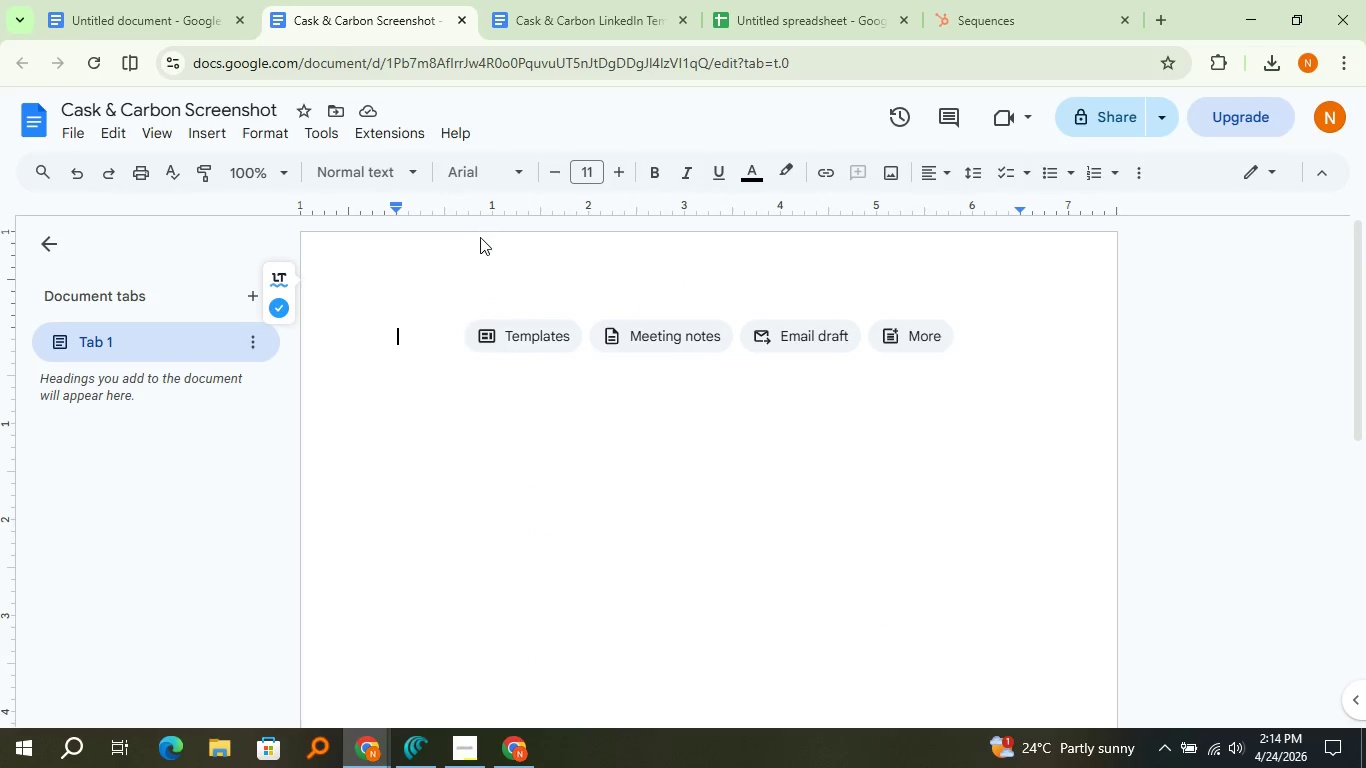 
double_click([416, 20])
 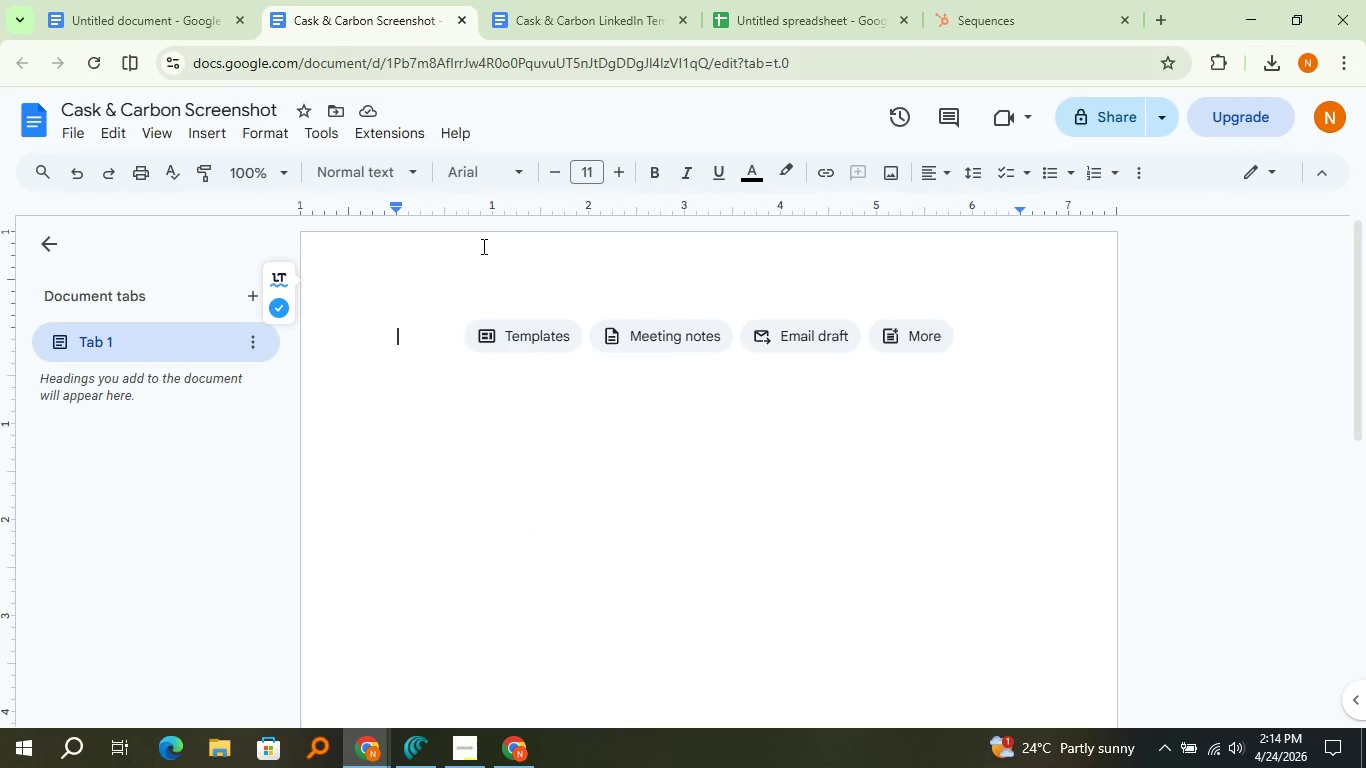 
key(Shift+V)
 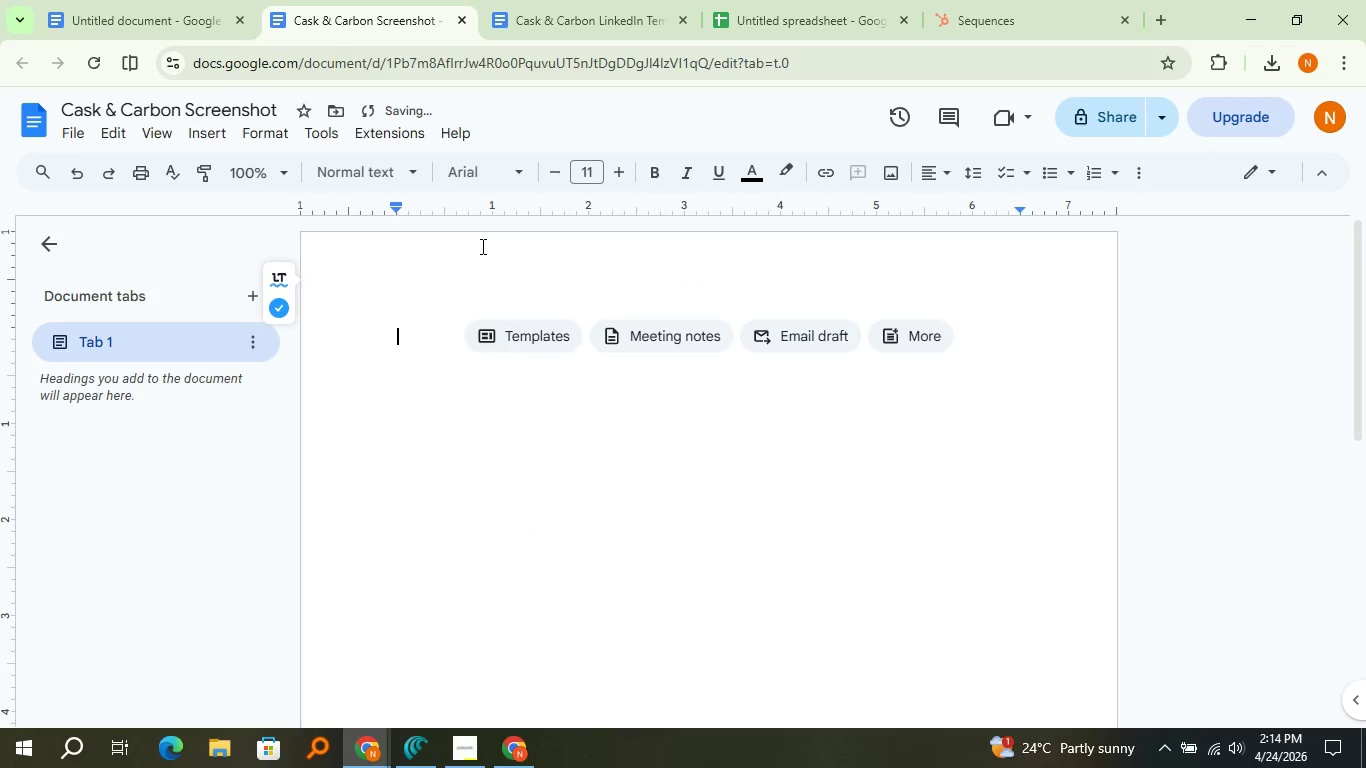 
key(Backspace)
 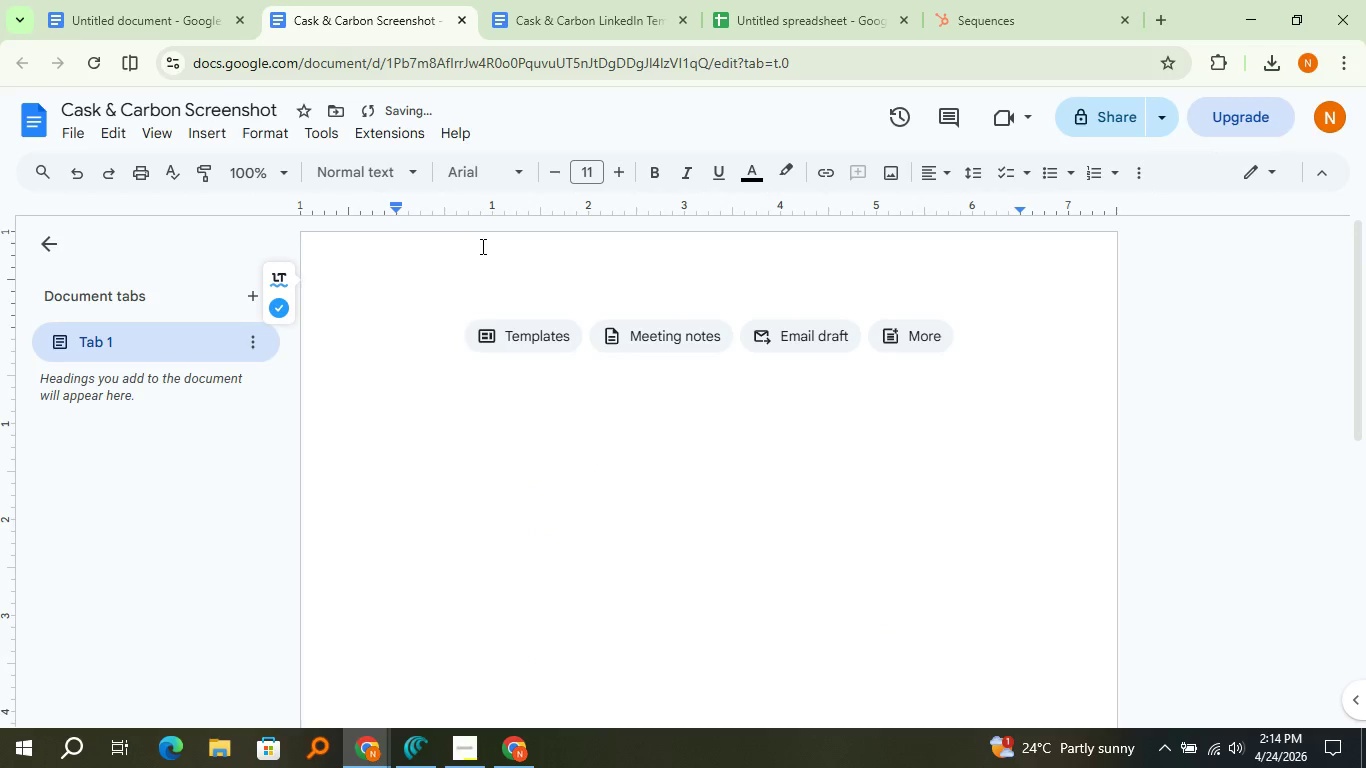 
key(Control+V)
 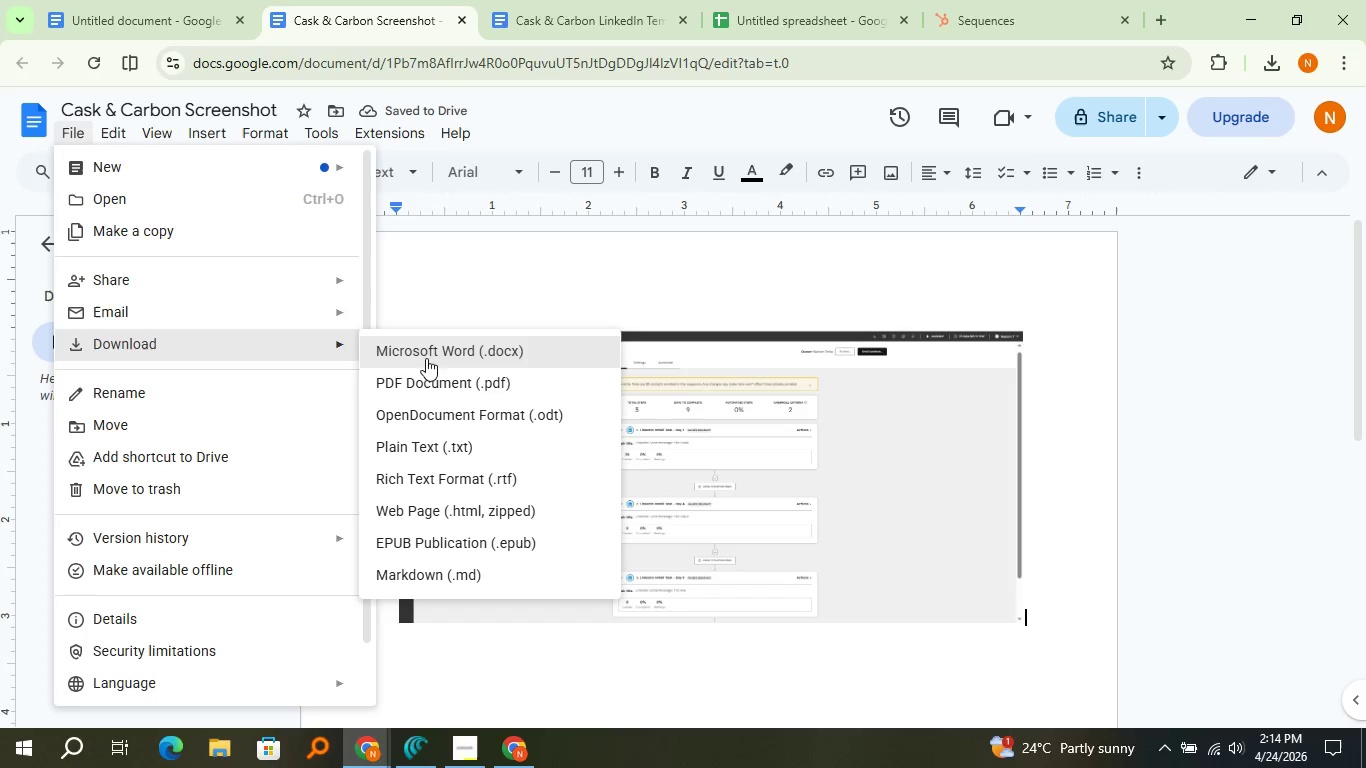 
left_click([471, 391])
 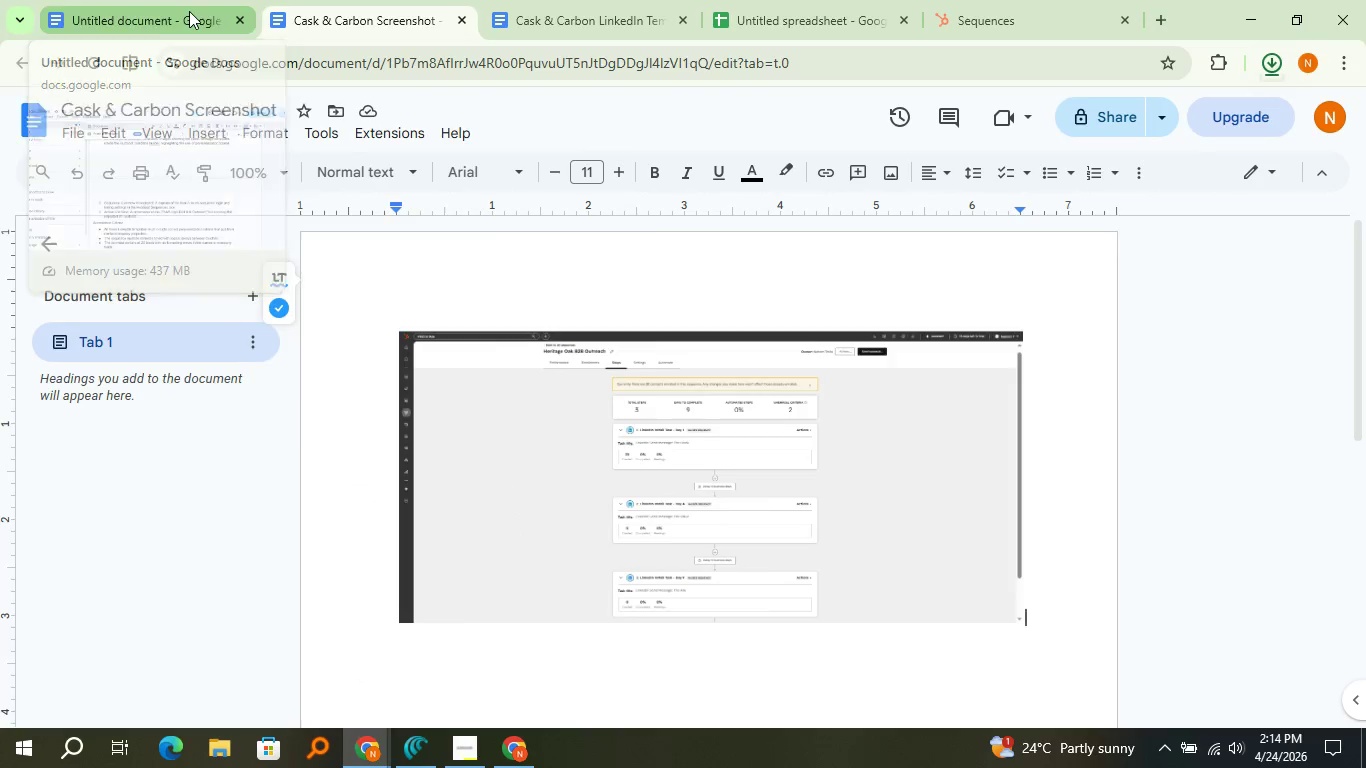 
left_click([189, 11])
 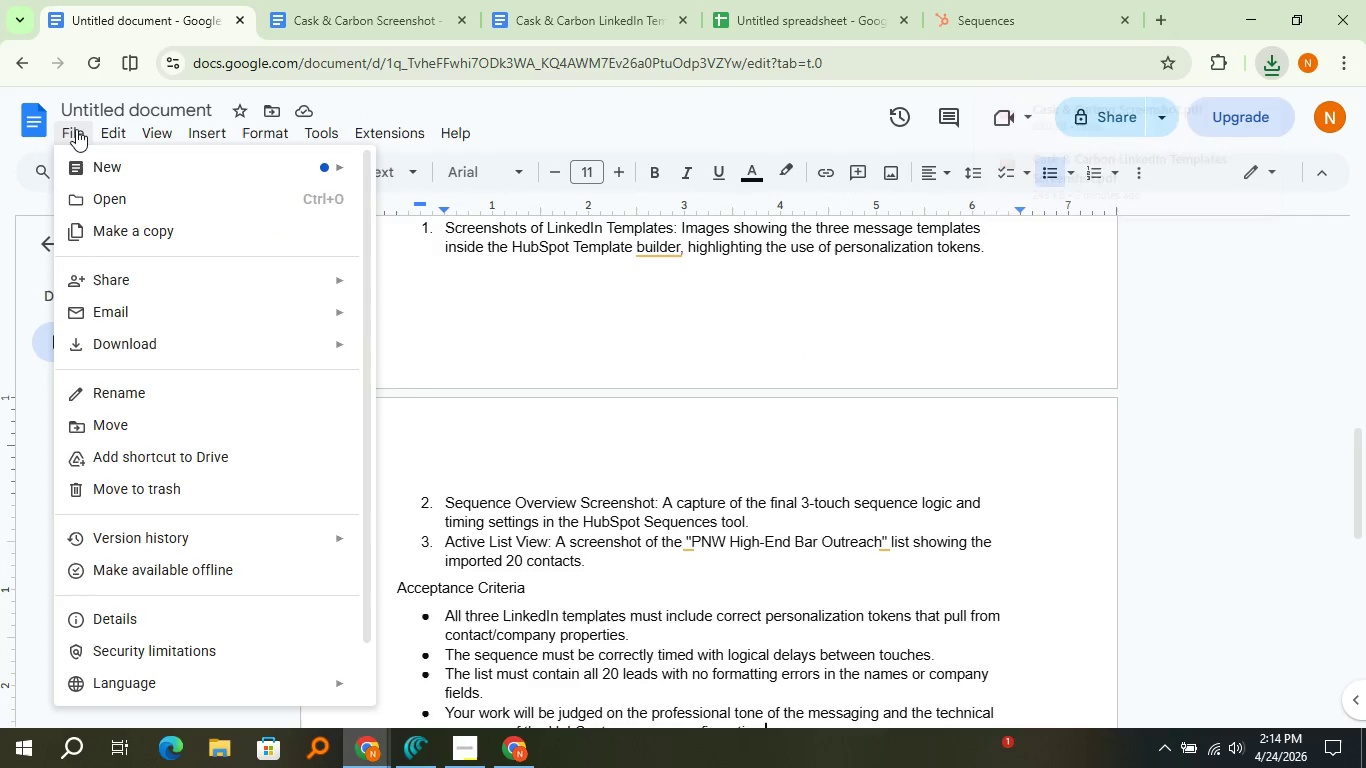 
left_click([76, 129])
 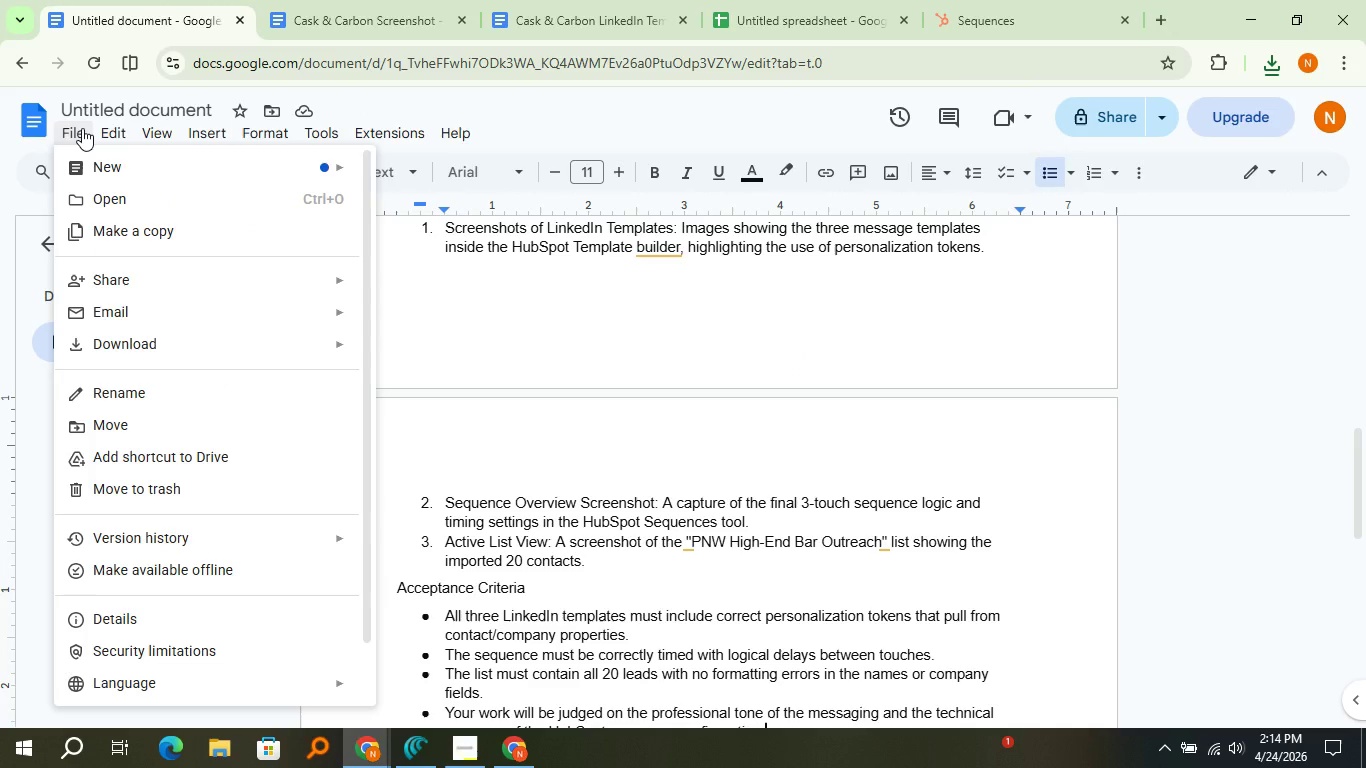 
mouse_move([88, 153])
 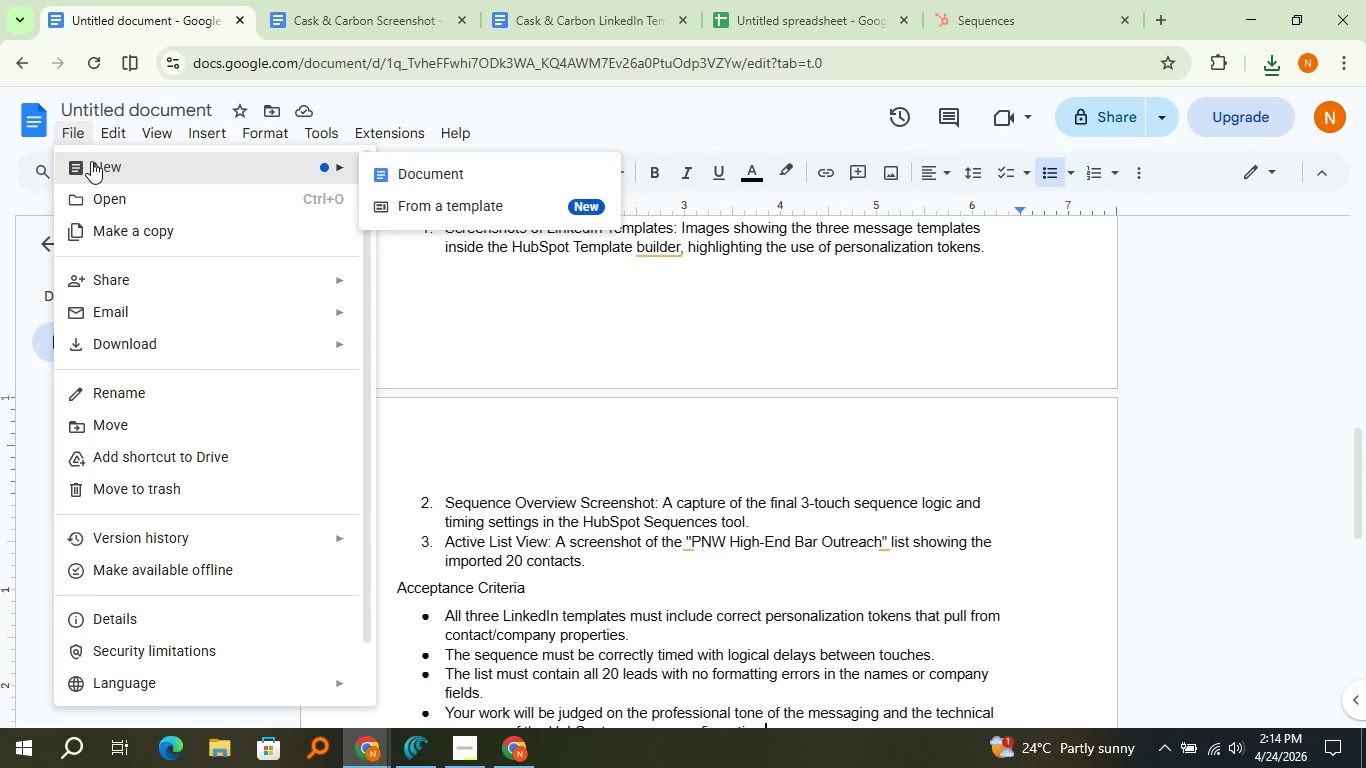 
wait(8.51)
 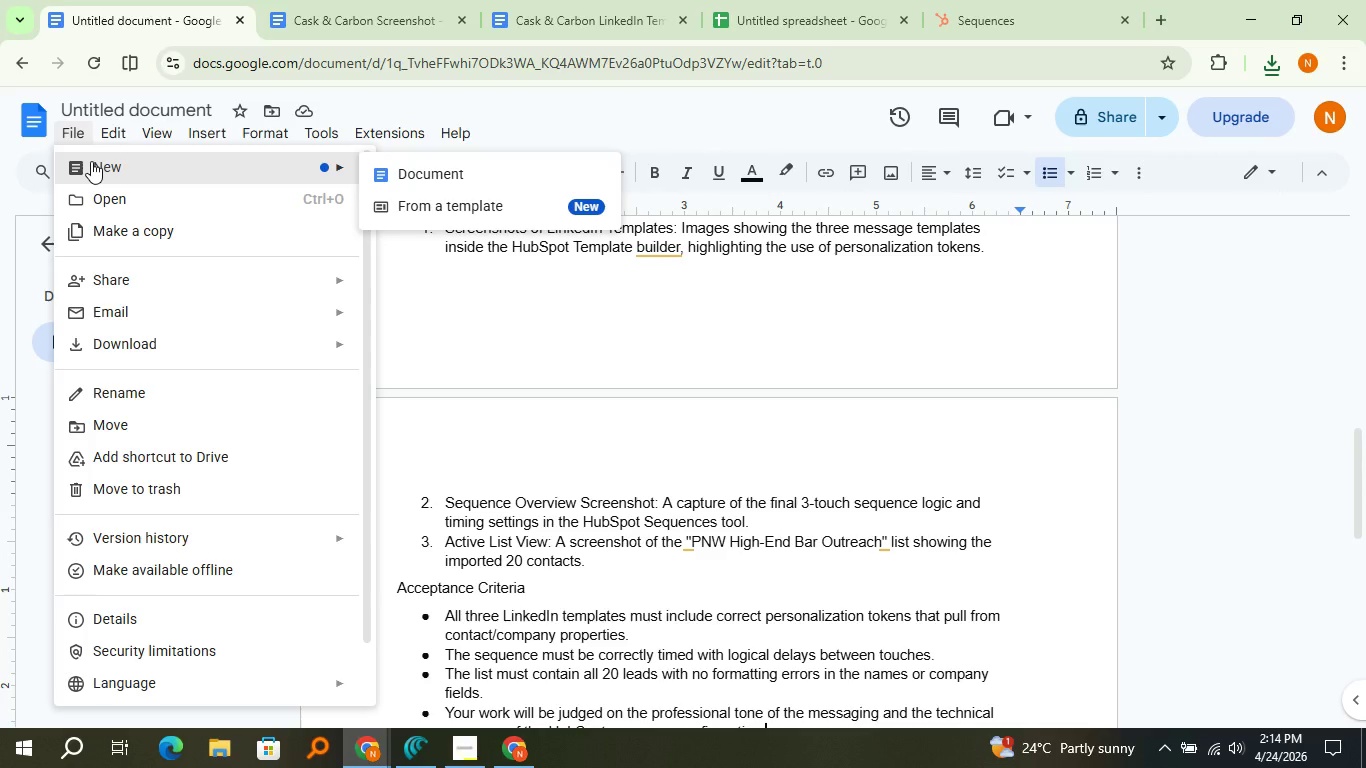 
scroll: coordinate [610, 371], scroll_direction: up, amount: 6.0
 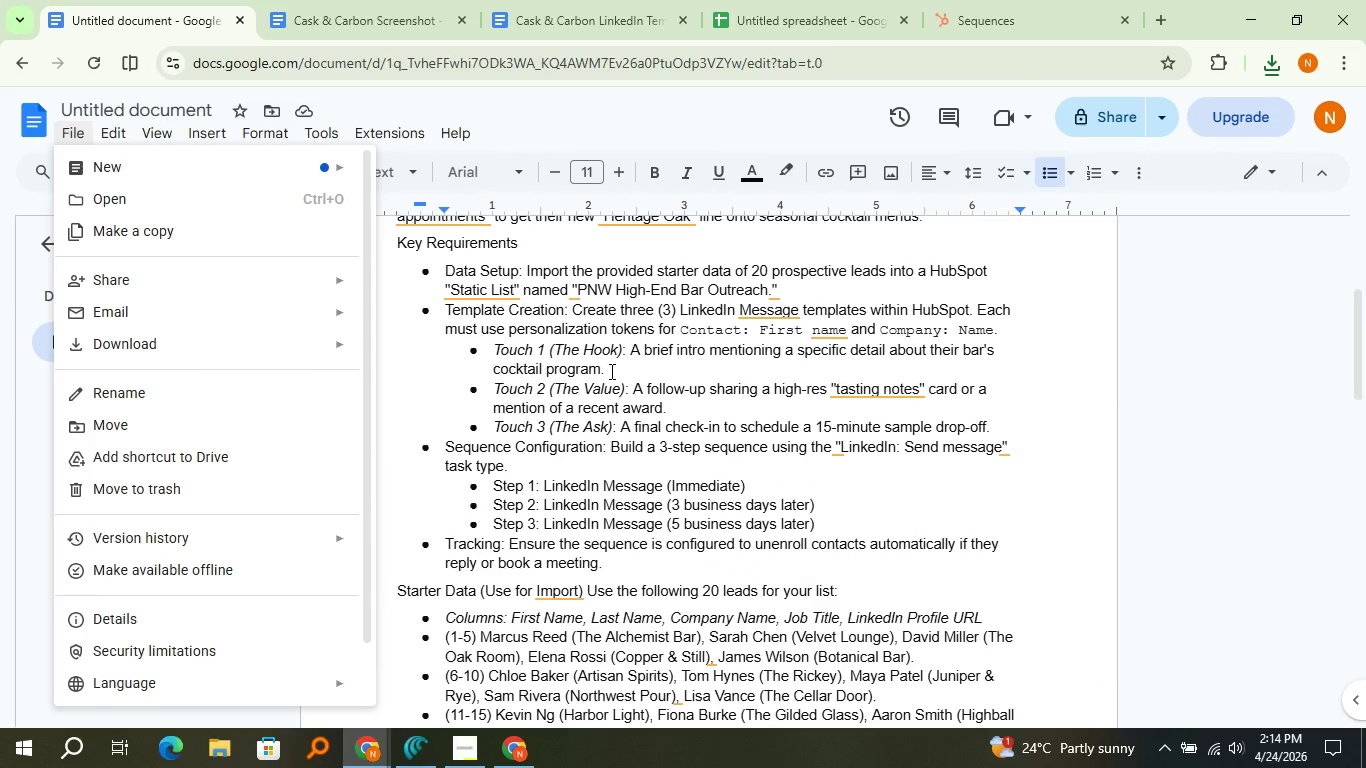 
scroll: coordinate [610, 371], scroll_direction: down, amount: 7.0
 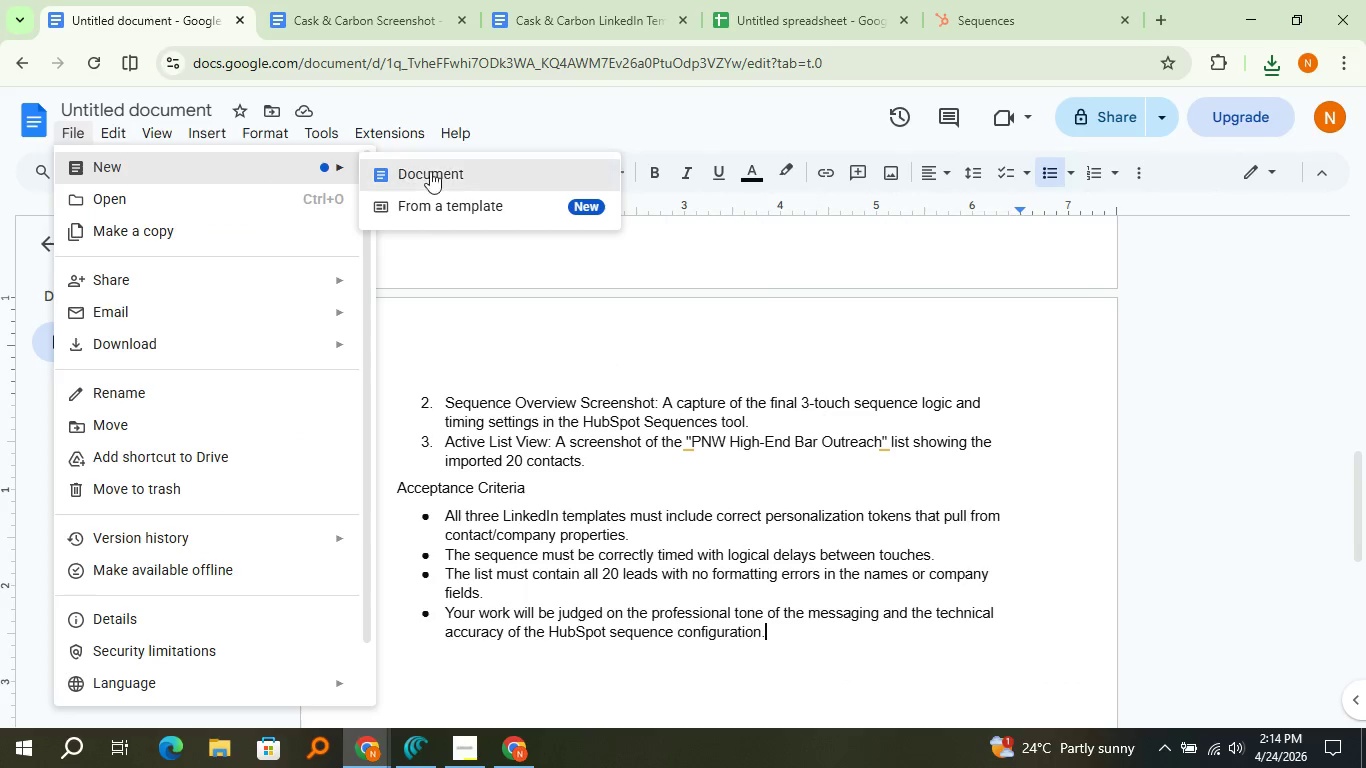 
left_click([457, 171])
 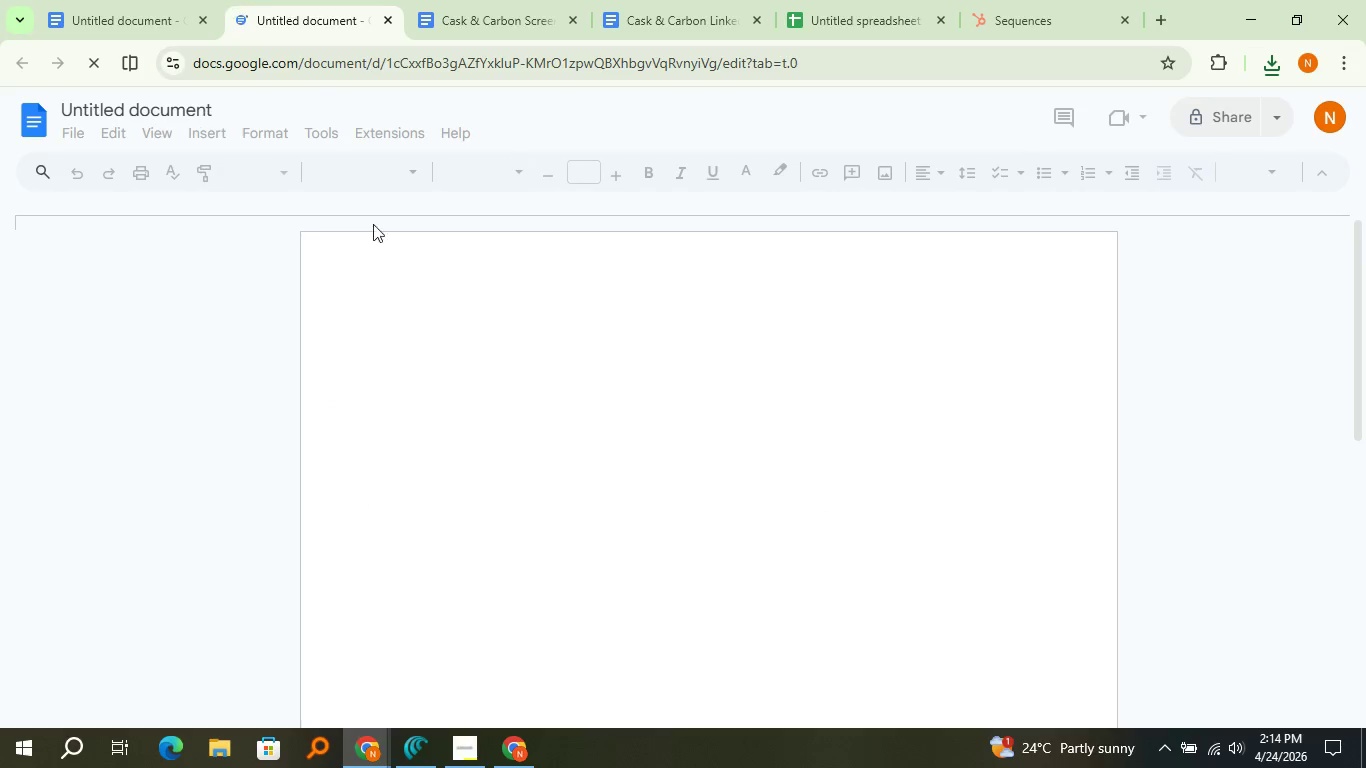 
mouse_move([409, 251])
 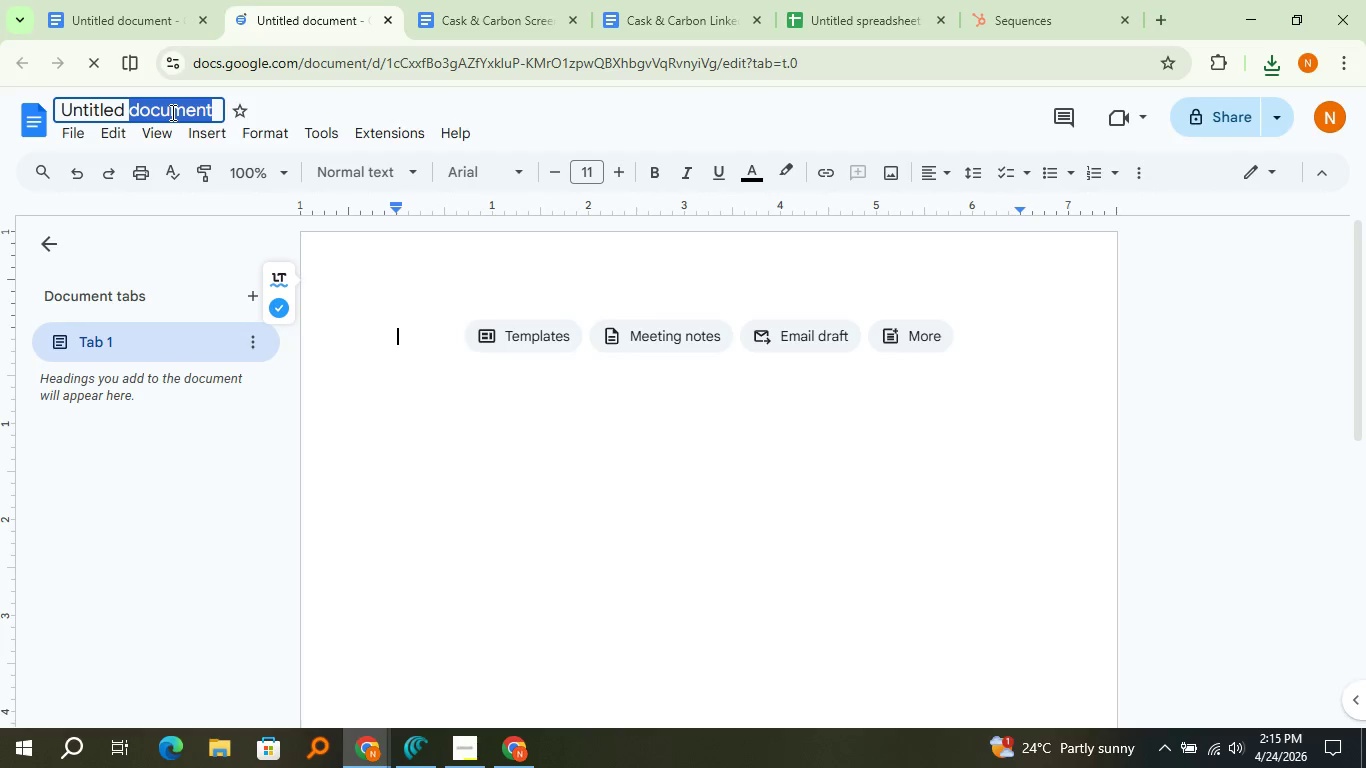 
double_click([171, 112])
 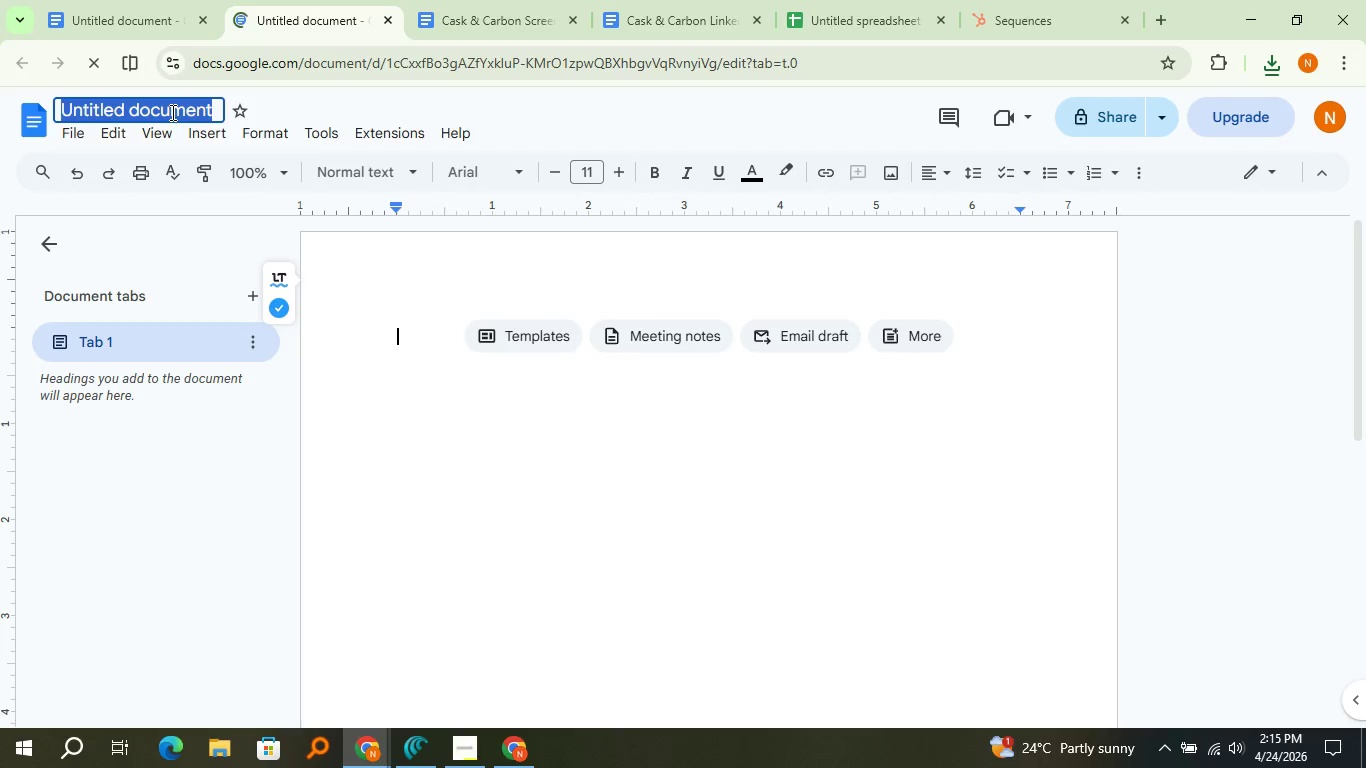 
triple_click([171, 112])
 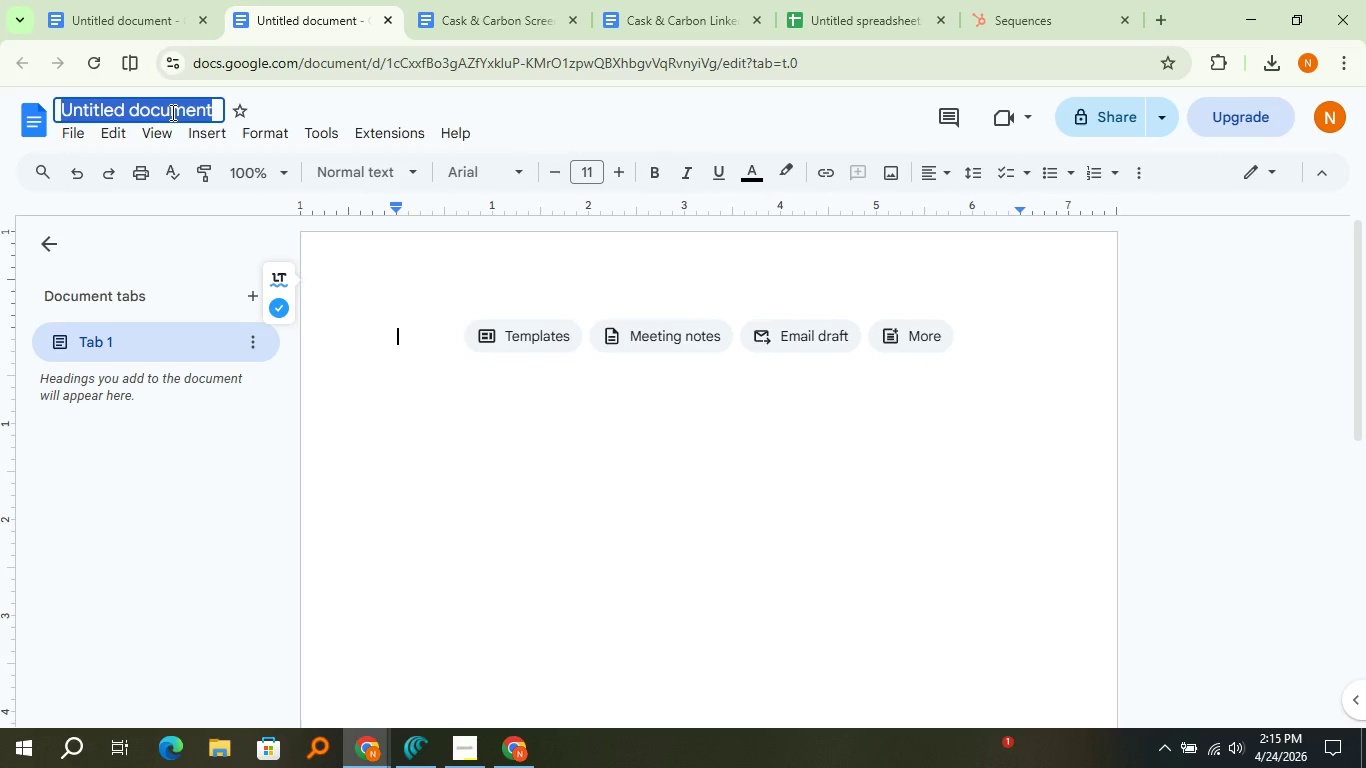 
wait(37.64)
 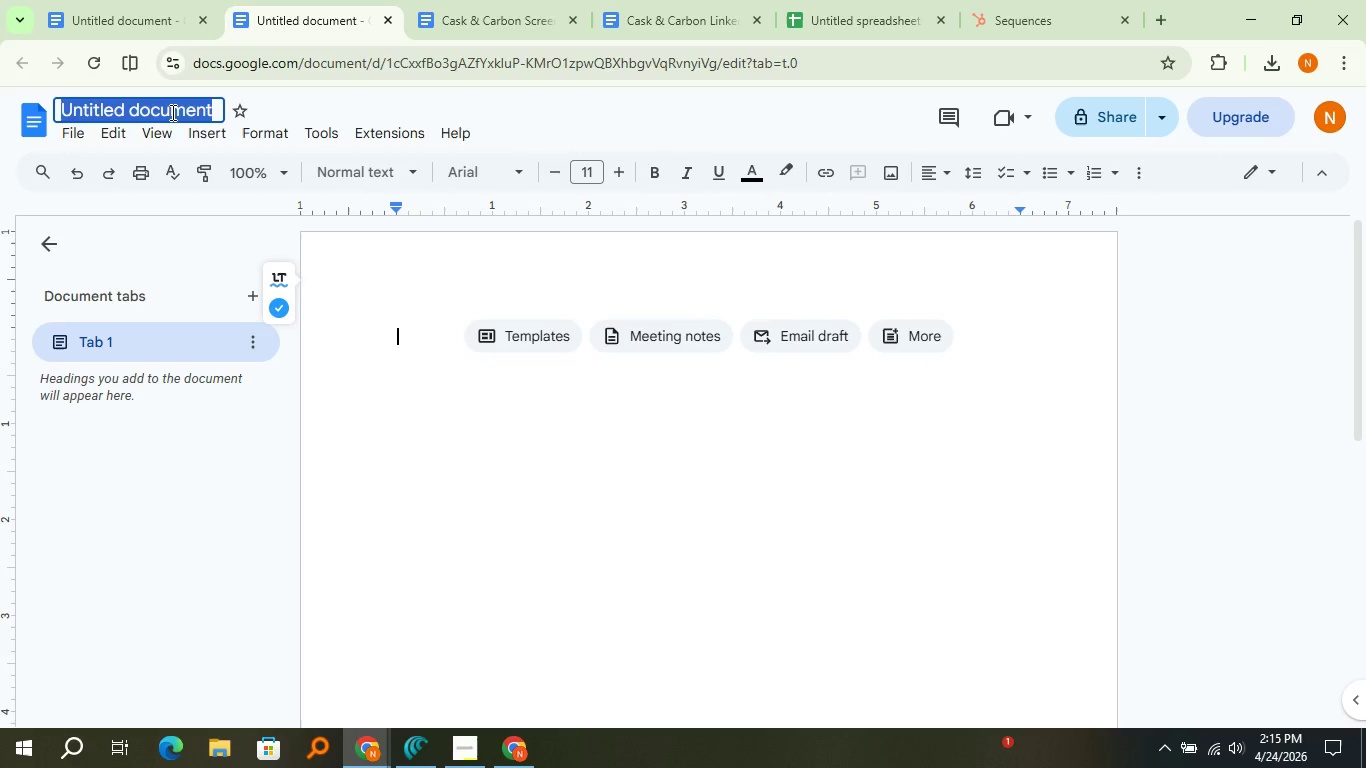 
type(Cask & Carbon Static )
 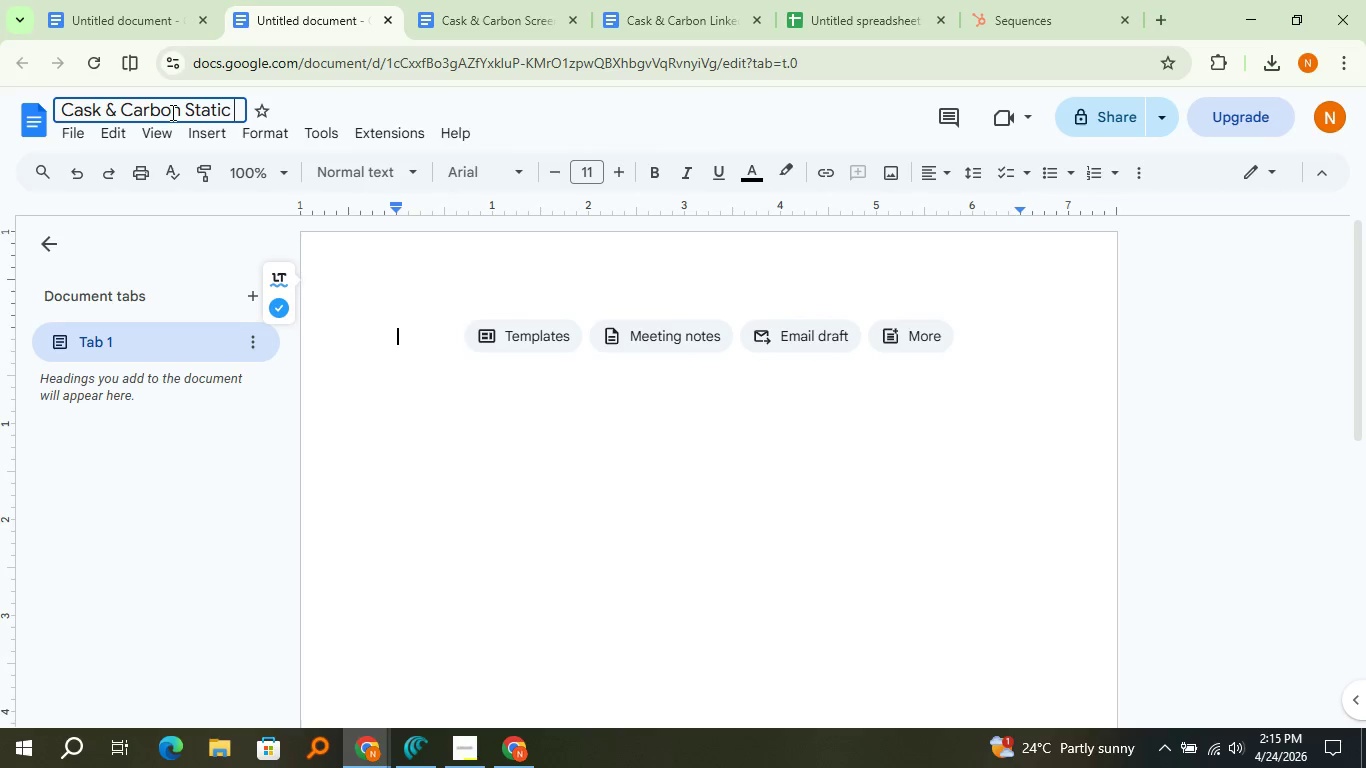 
wait(8.0)
 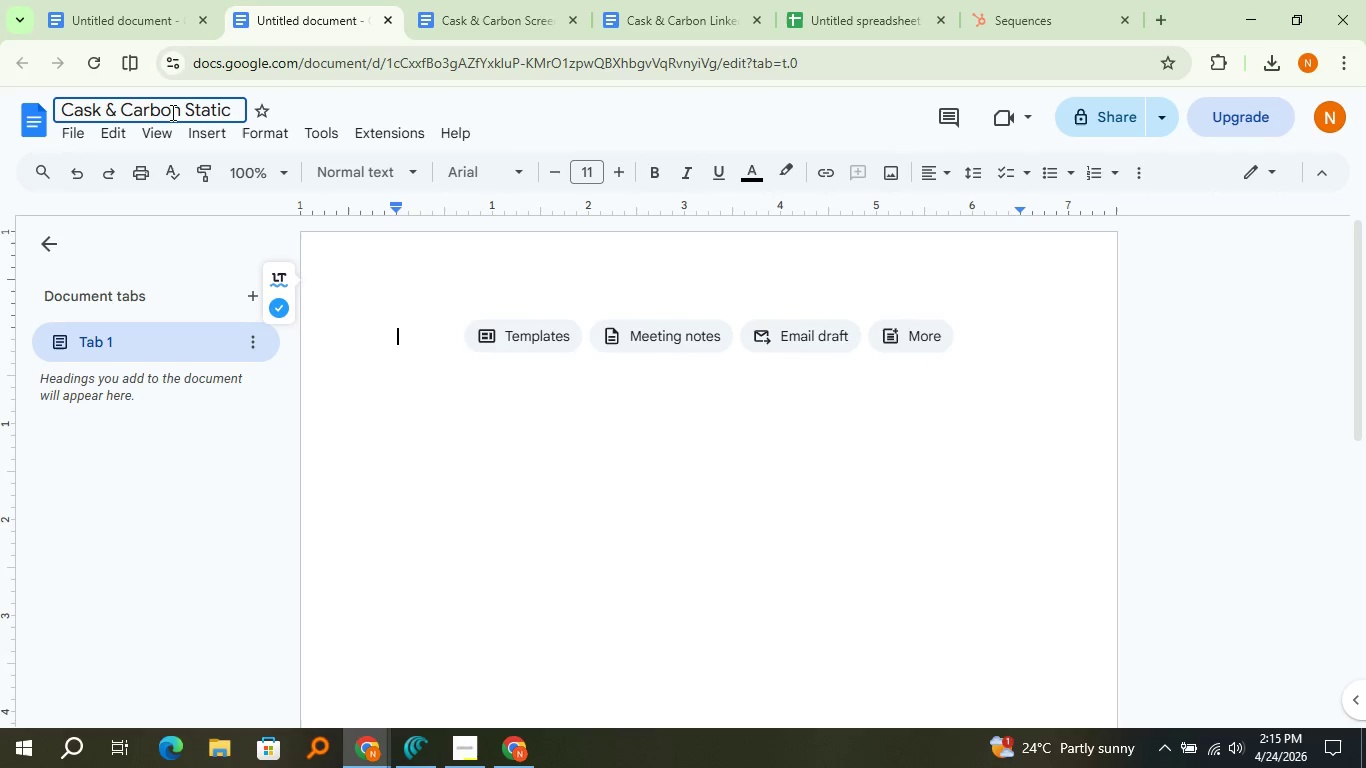 
type(l)
key(Backspace)
type(List Screenshot)
 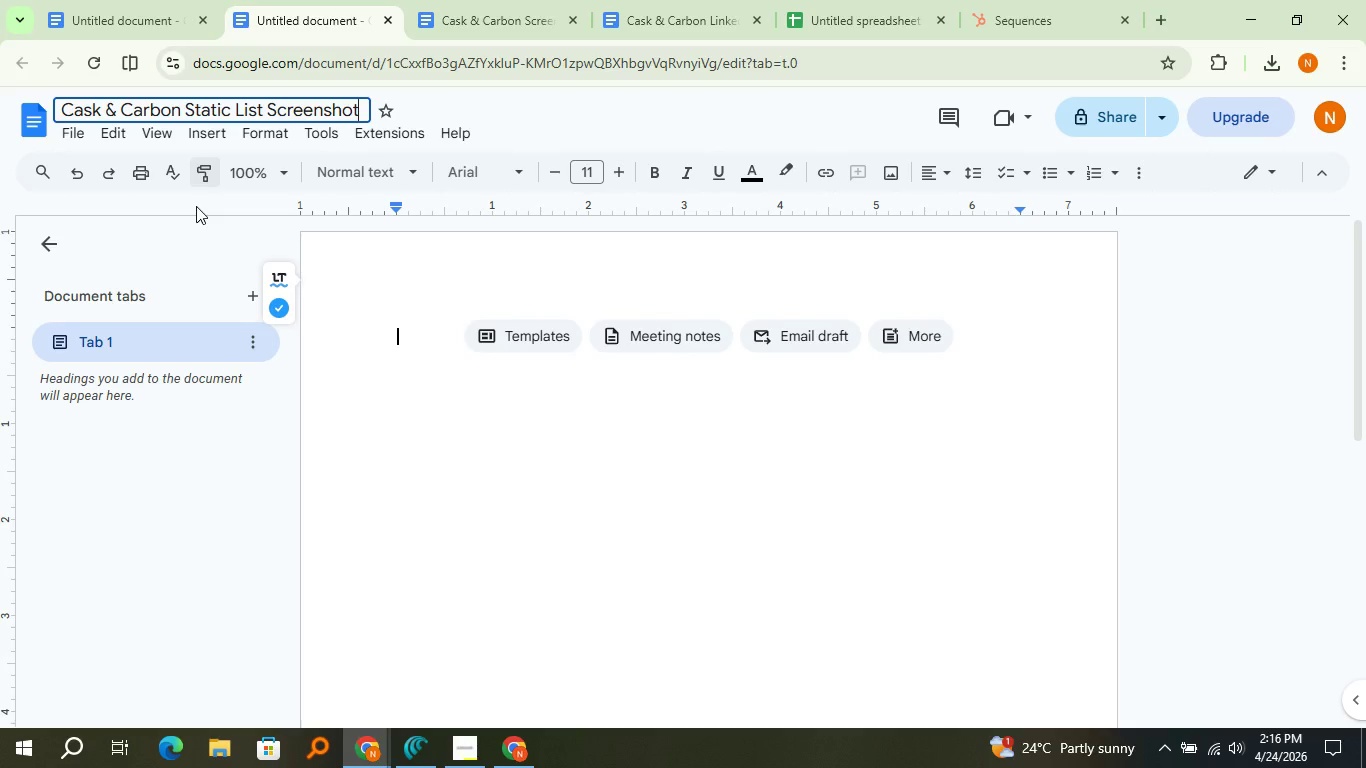 
left_click([390, 363])
 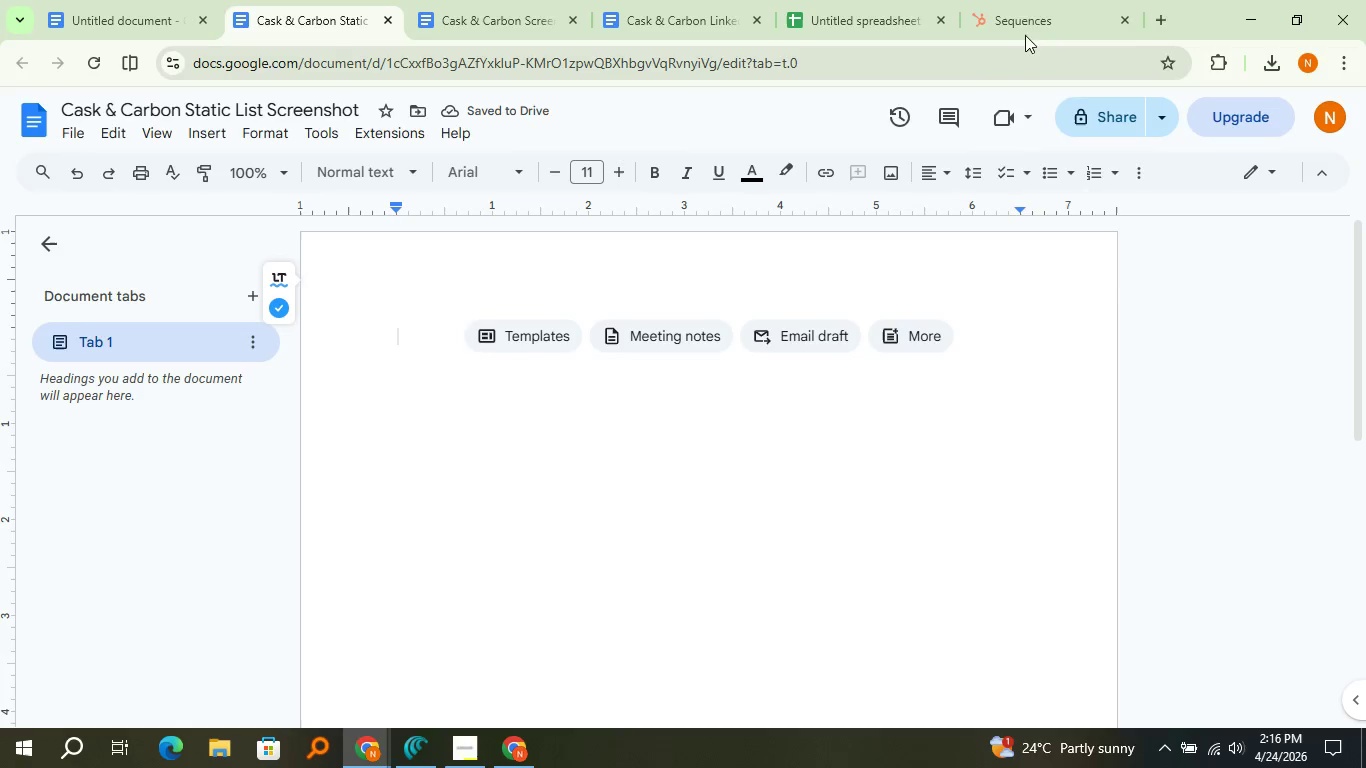 
left_click([1036, 3])
 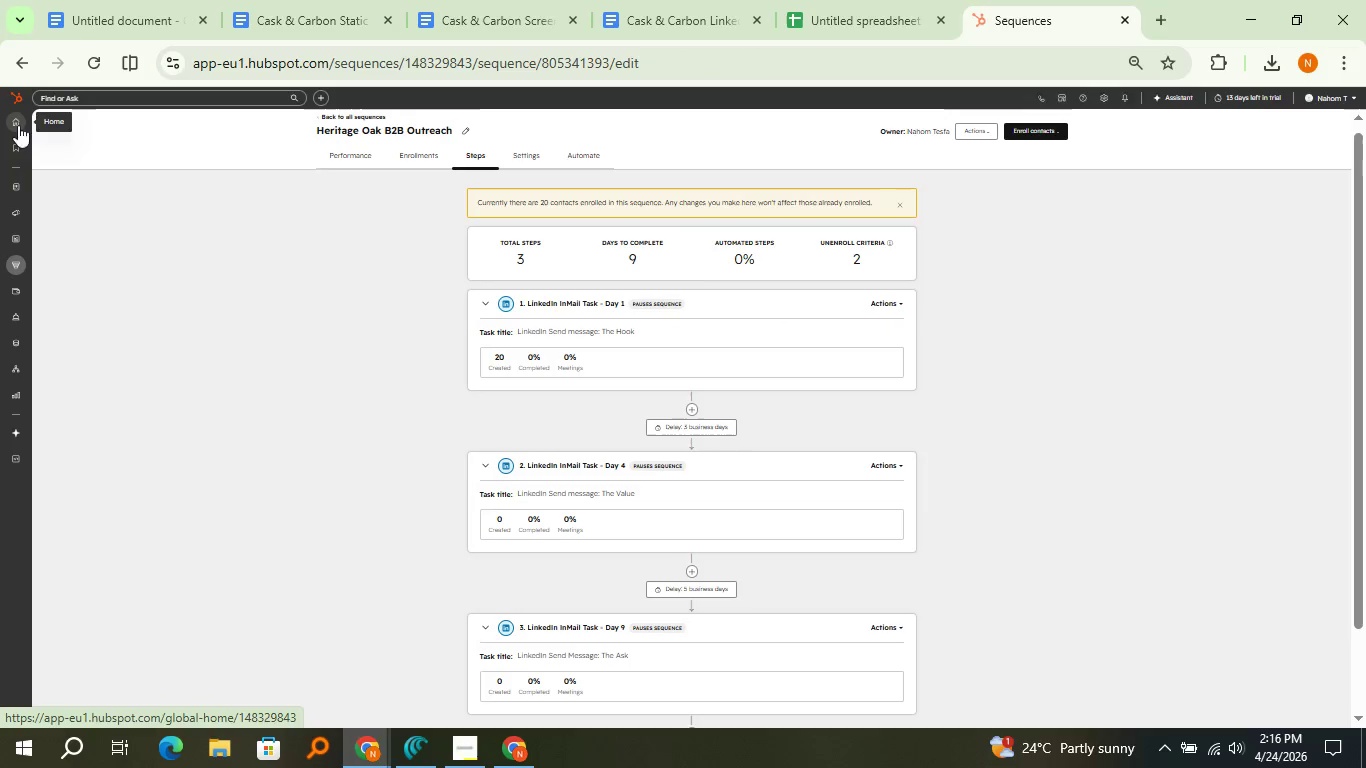 
left_click([18, 125])
 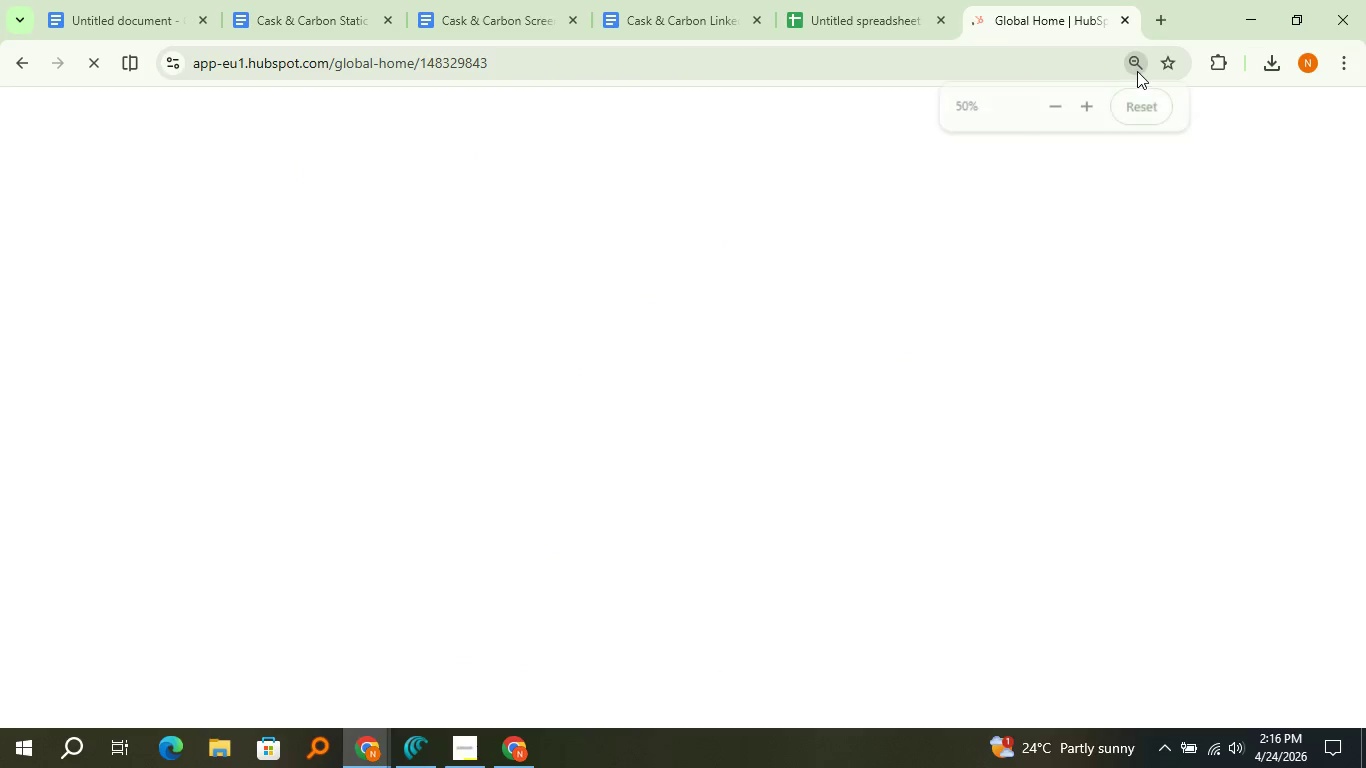 
left_click([1137, 71])
 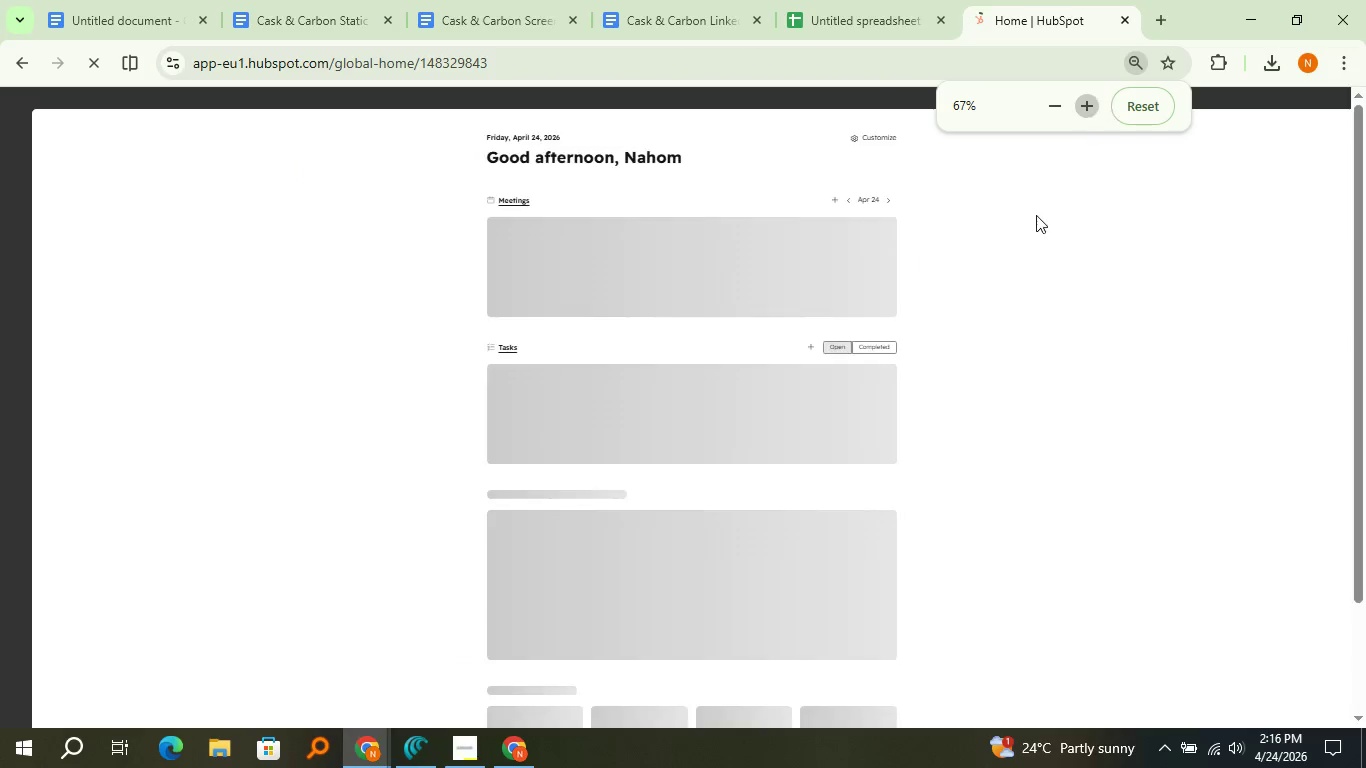 
left_click([1098, 100])
 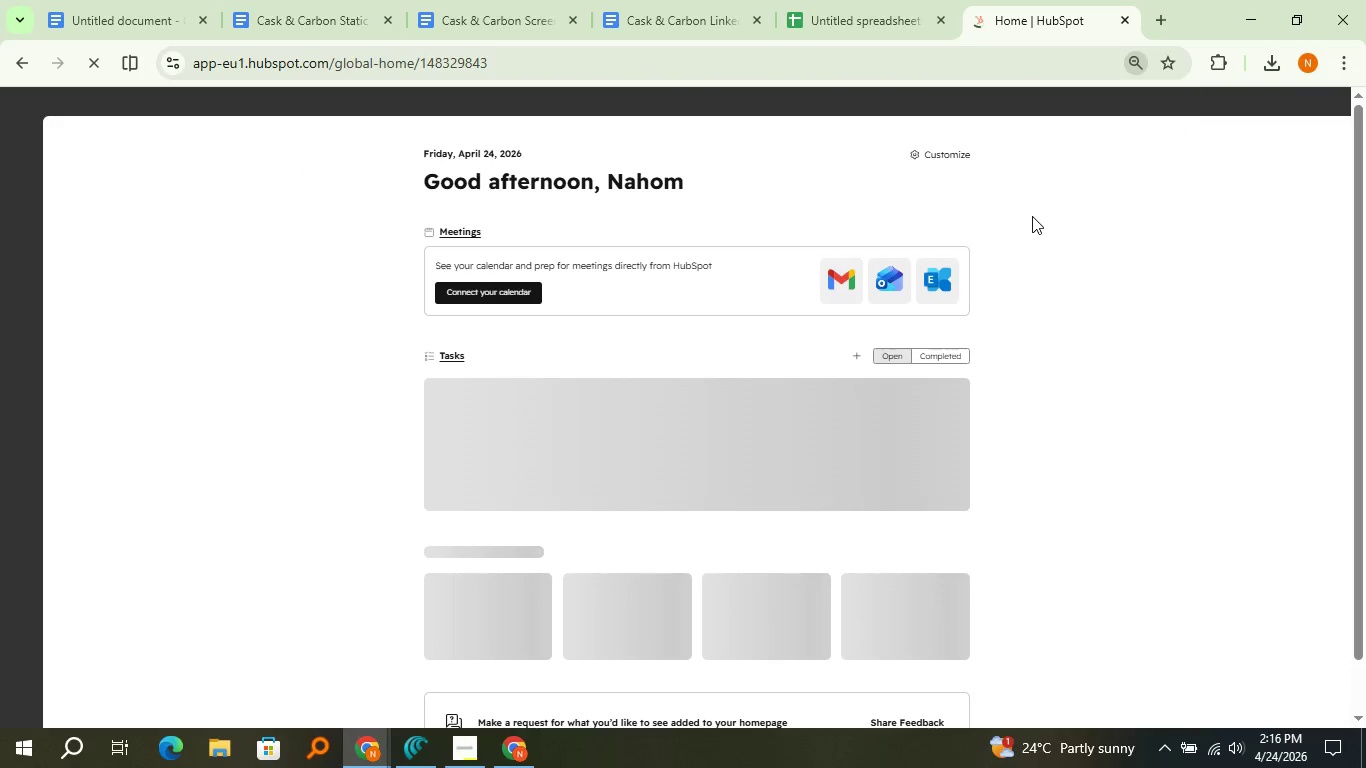 
left_click([1032, 216])
 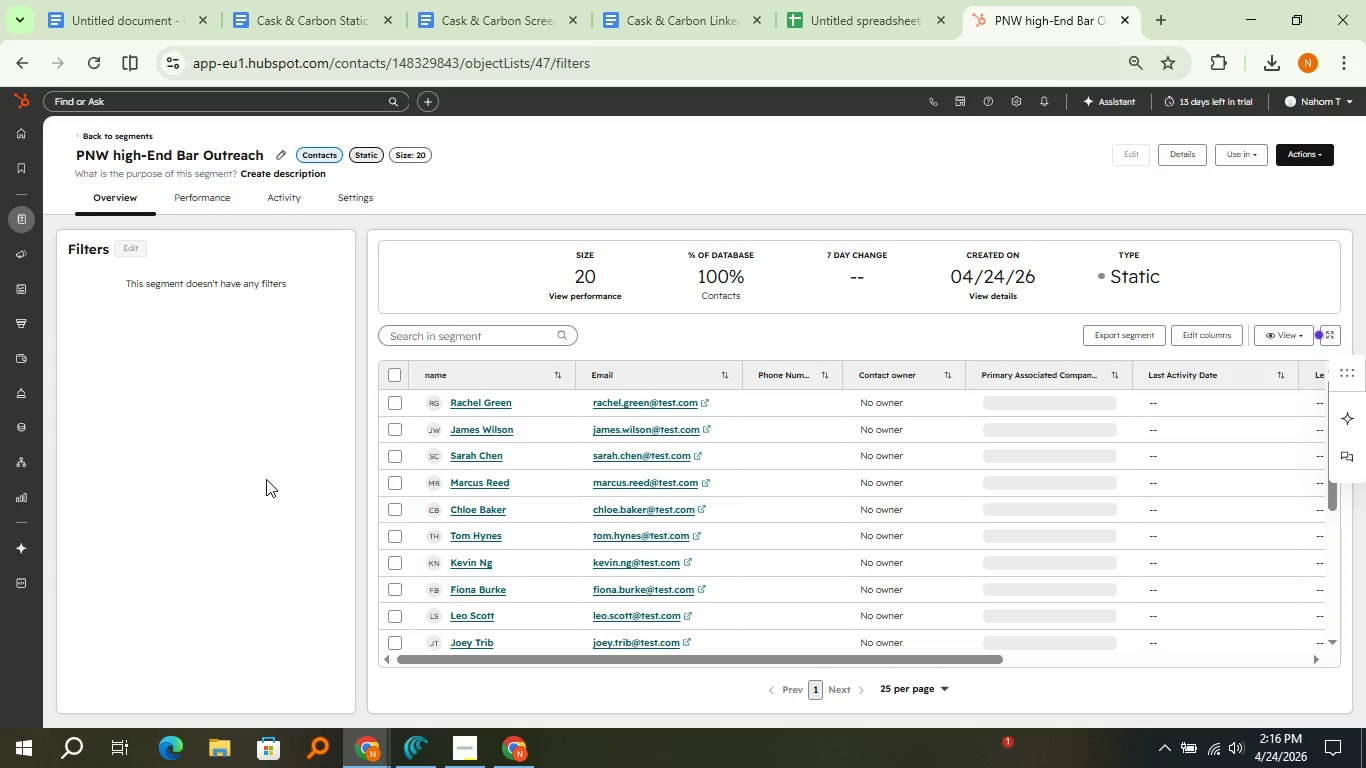 
wait(28.81)
 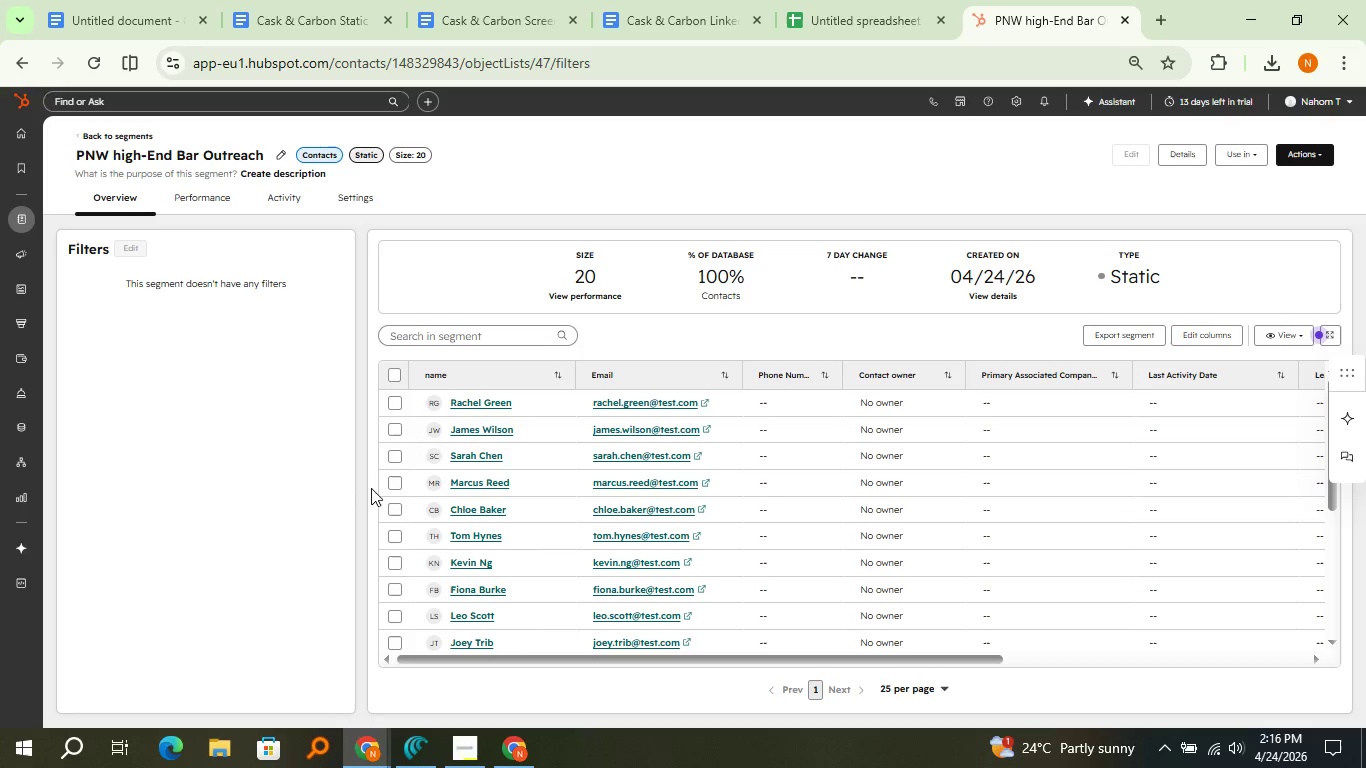 
key(Meta+Shift+S)
 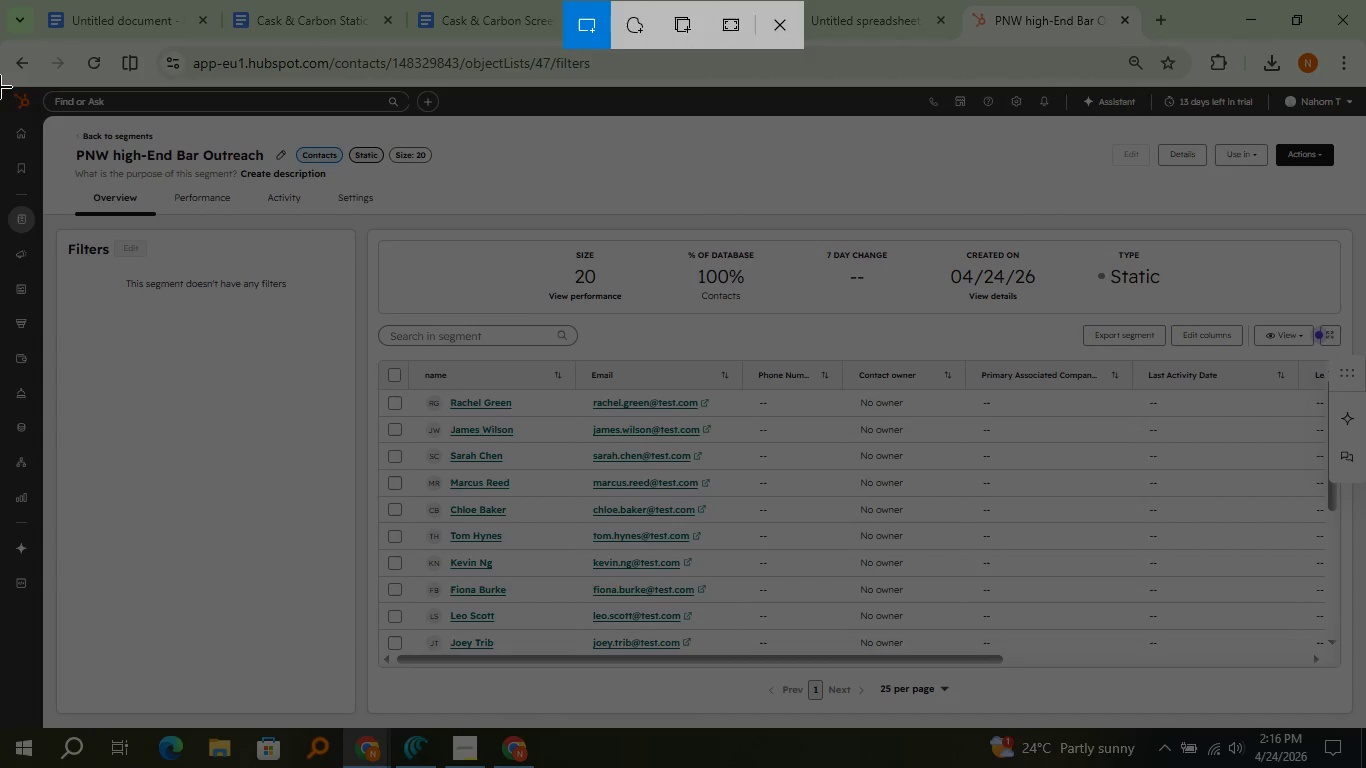 
left_click_drag(start_coordinate=[0, 87], to_coordinate=[1364, 725])
 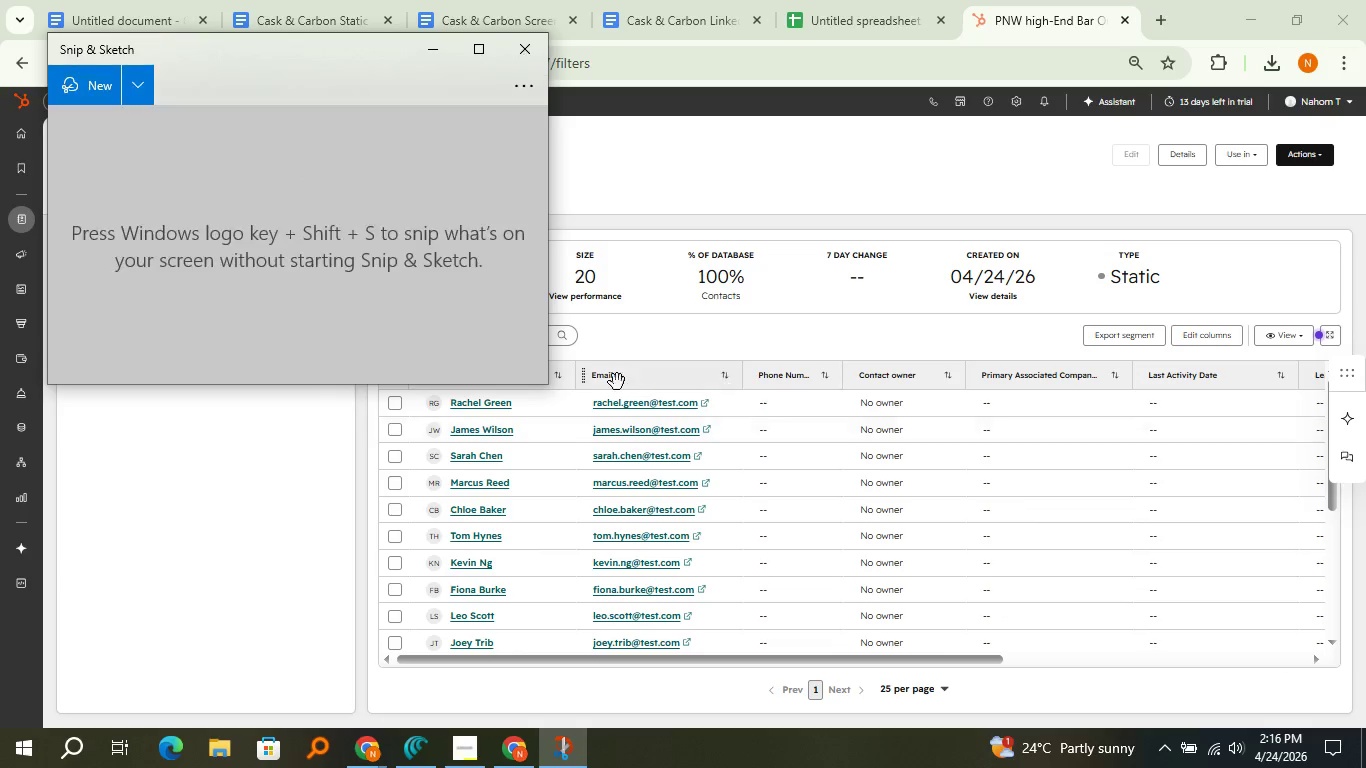 
wait(5.91)
 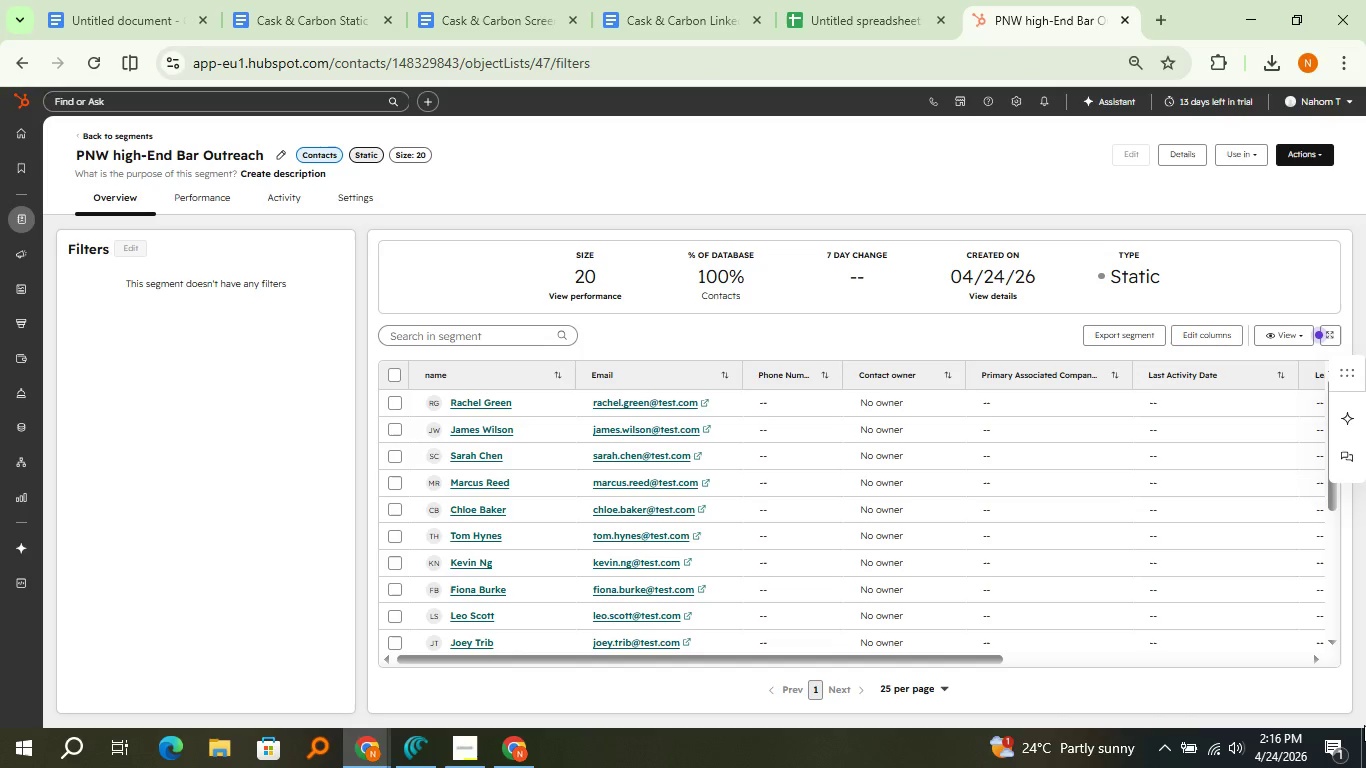 
left_click([439, 354])
 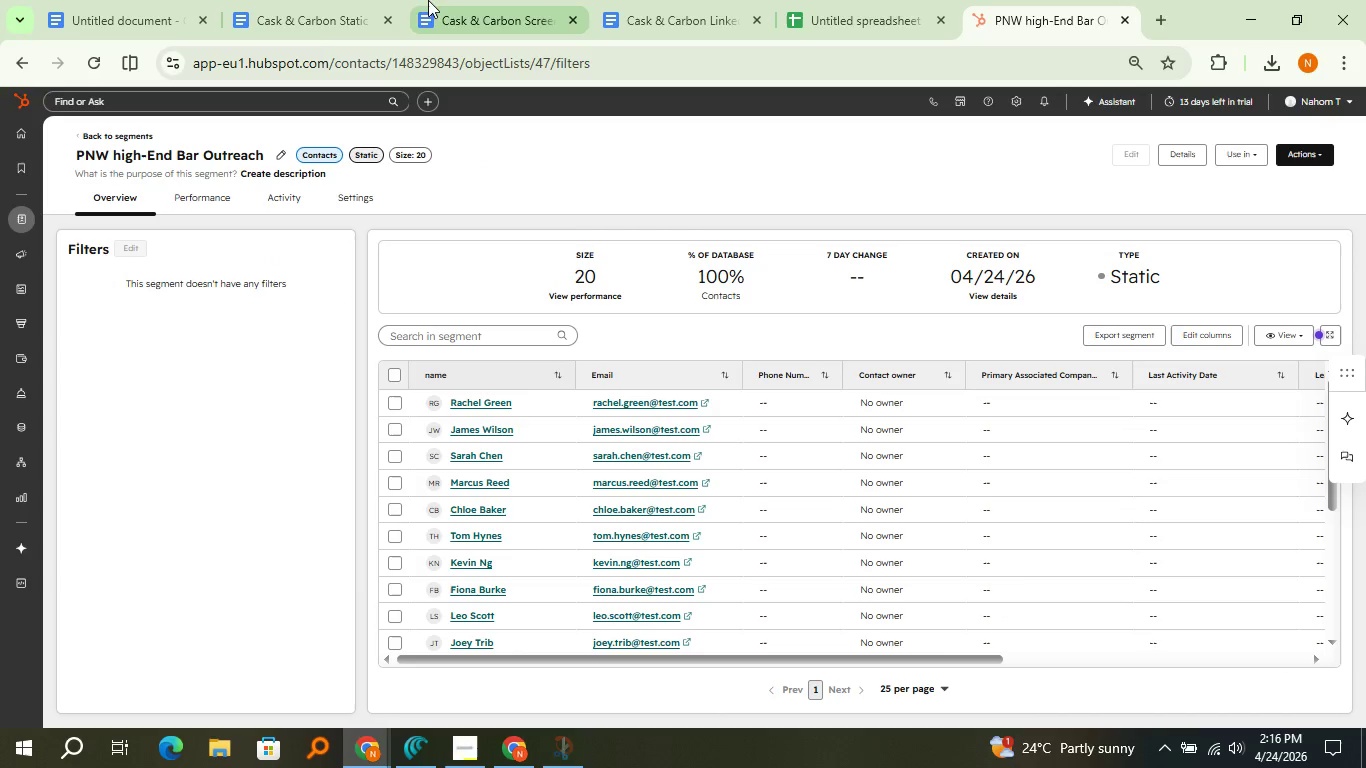 
left_click([526, 53])
 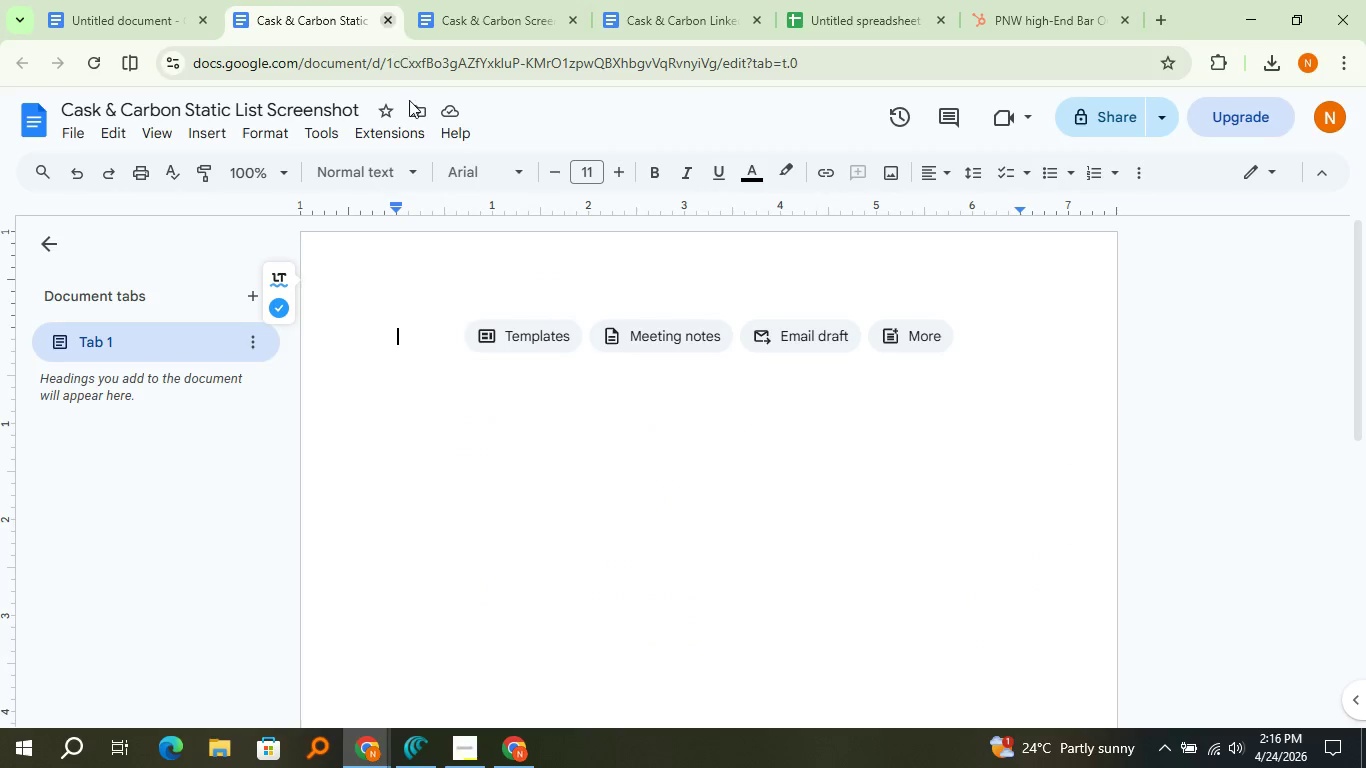 
left_click([381, 0])
 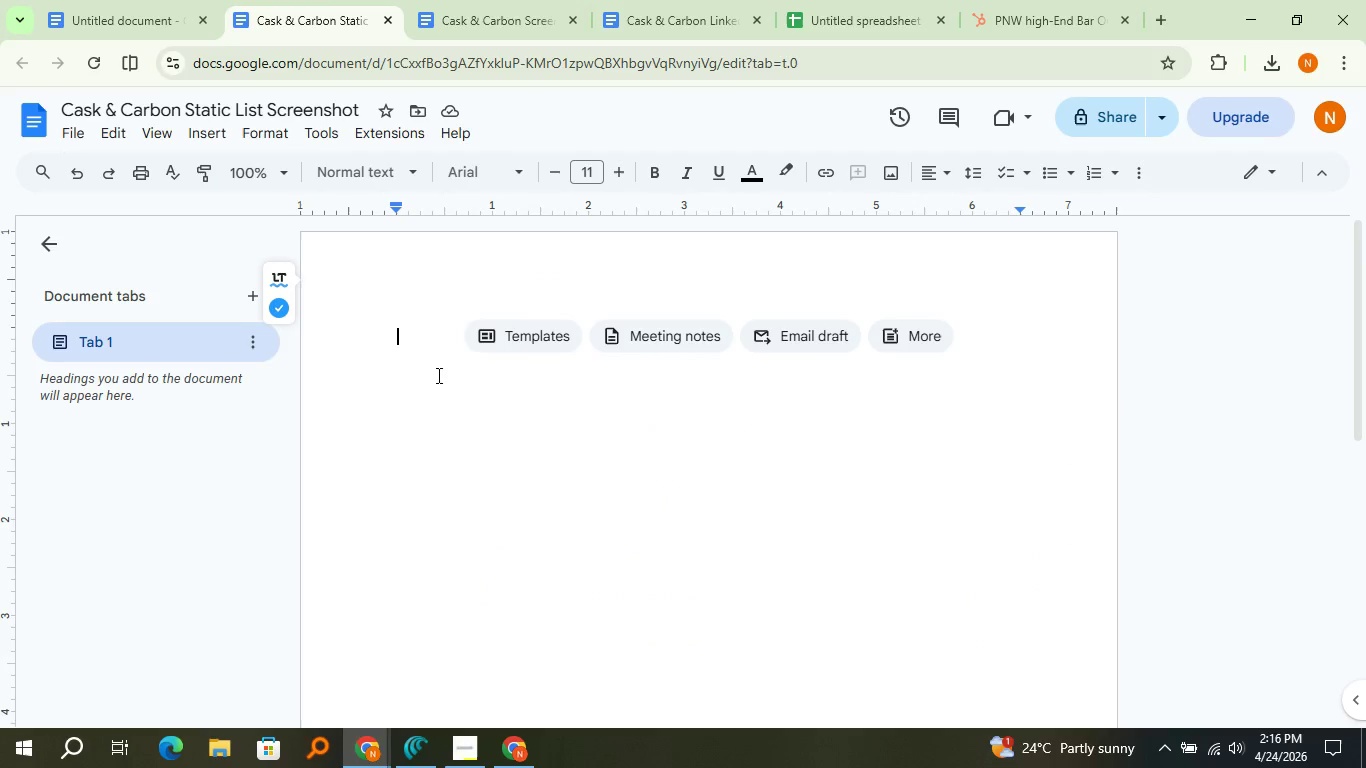 
key(Control+V)
 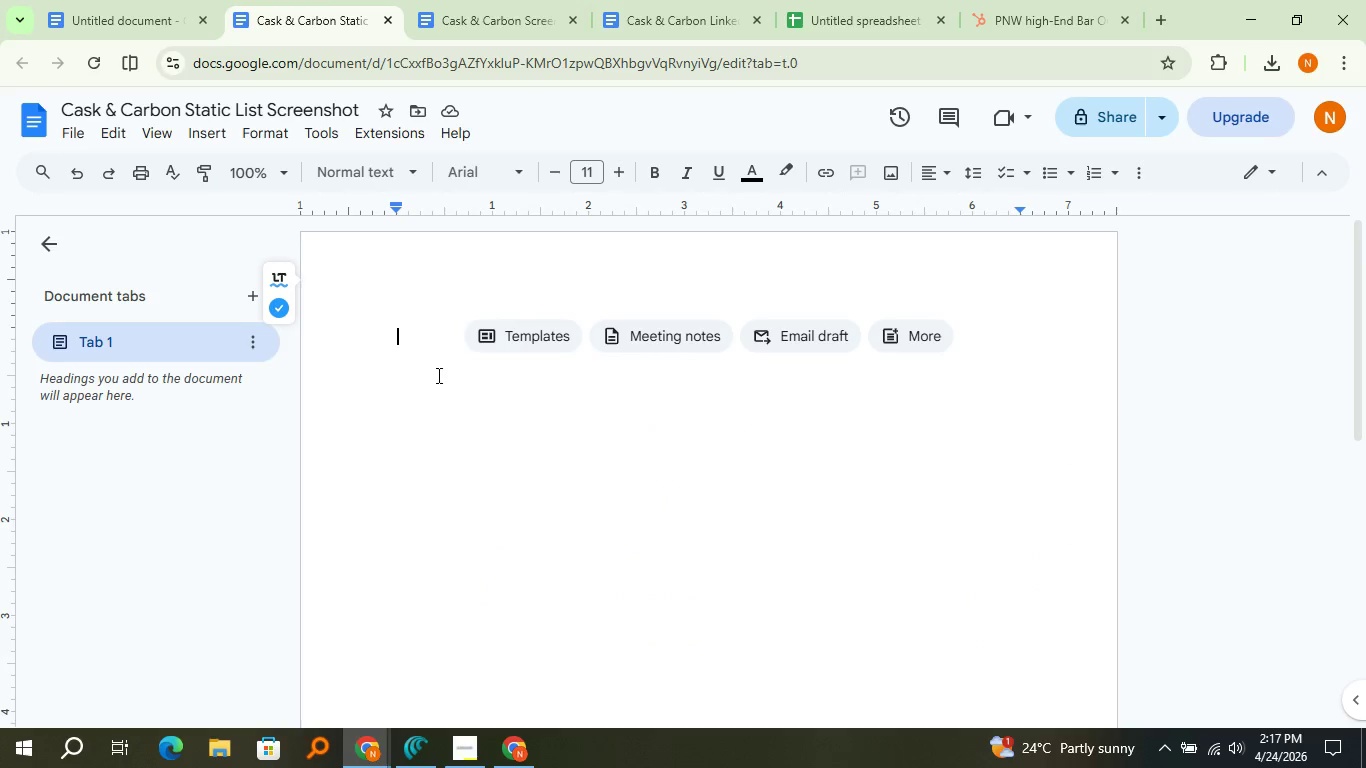 
left_click([437, 375])
 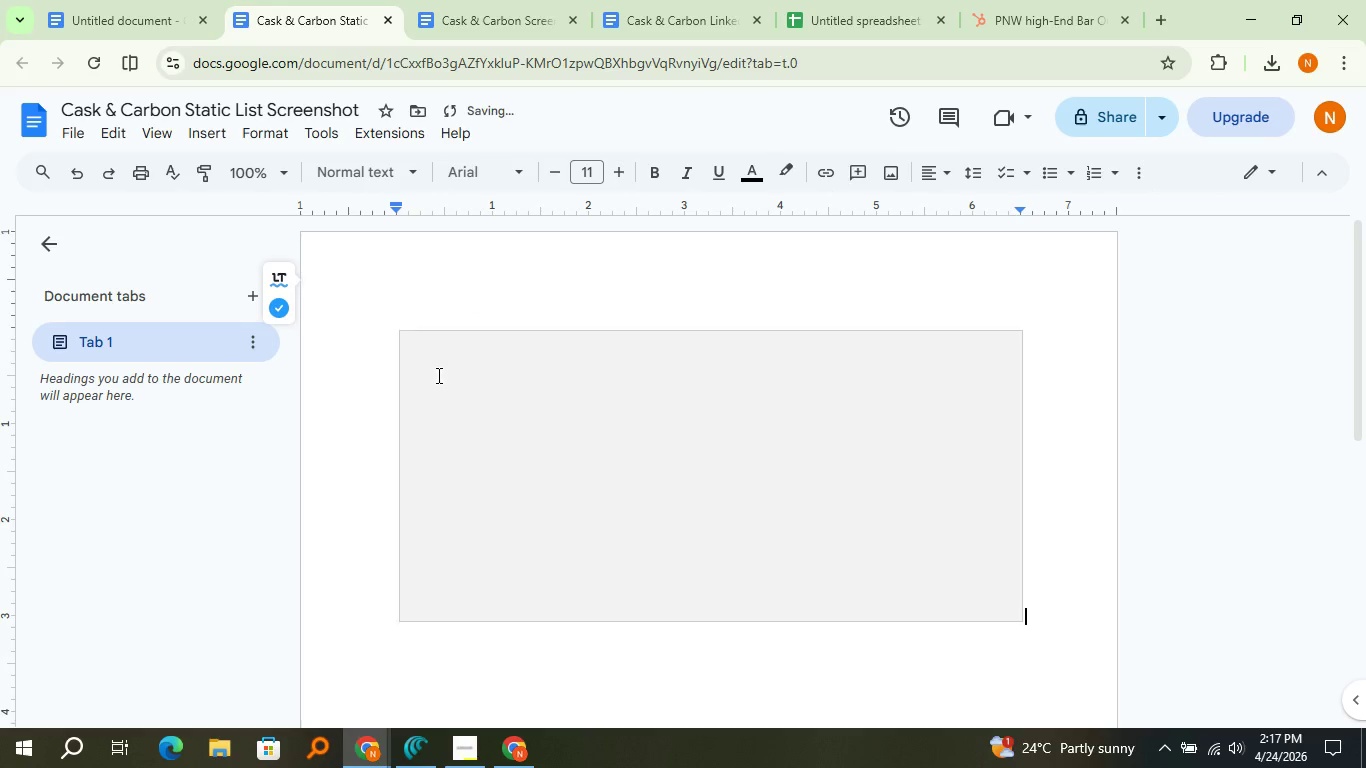 
key(Control+V)
 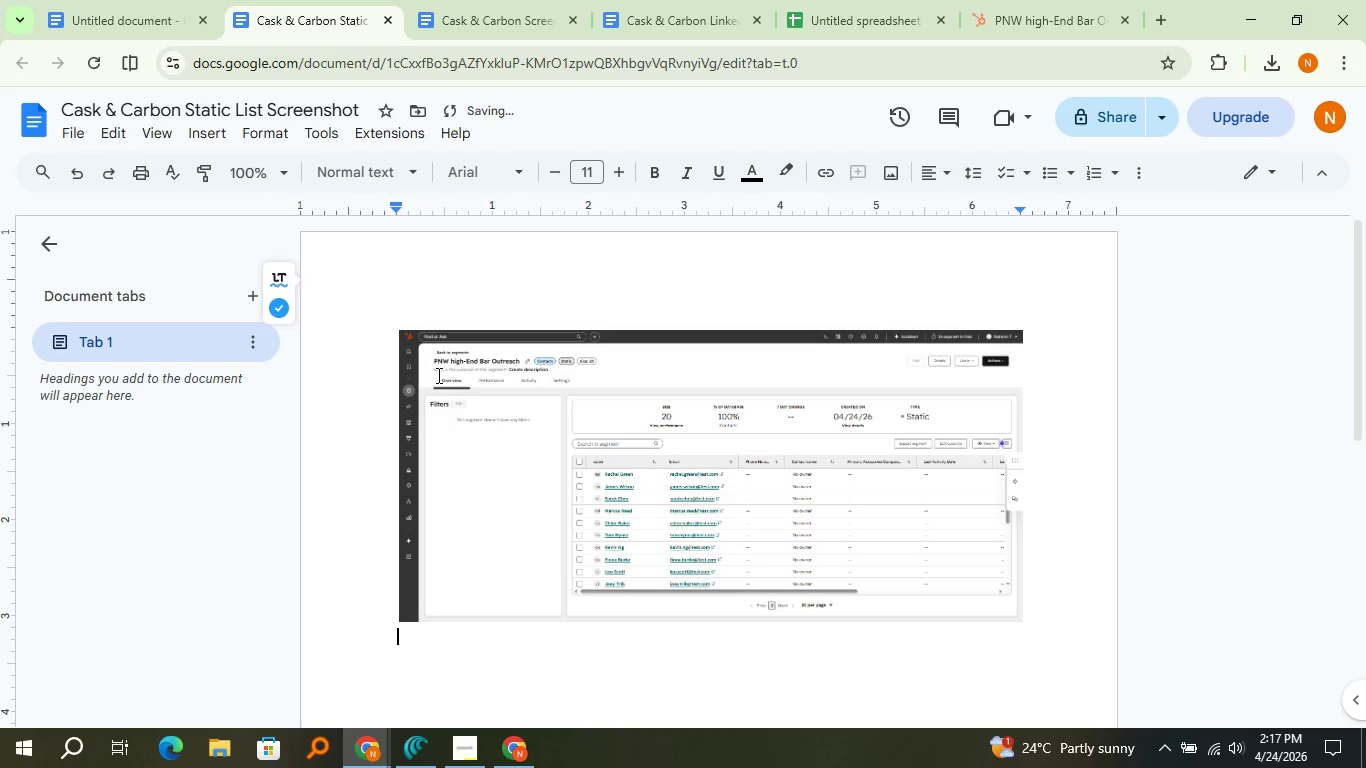 
key(Enter)
 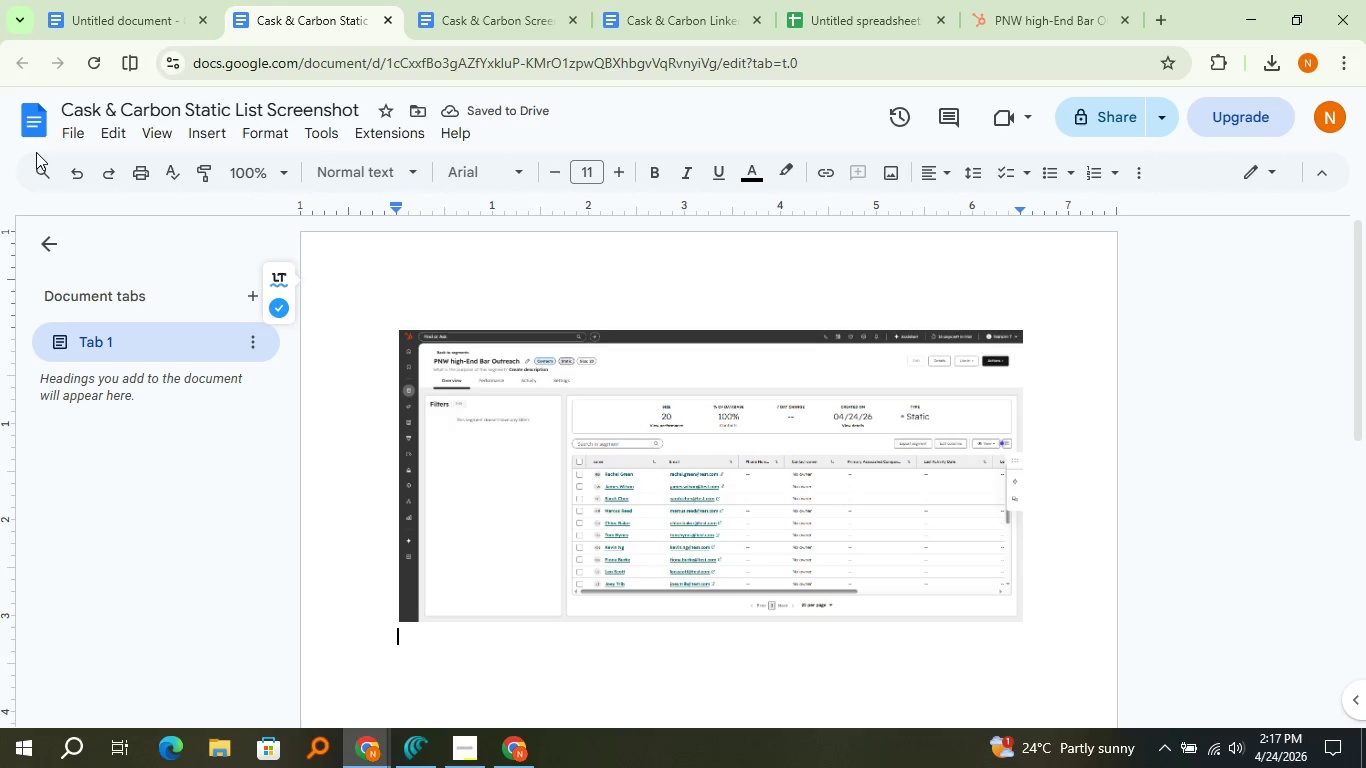 
left_click([130, 0])
 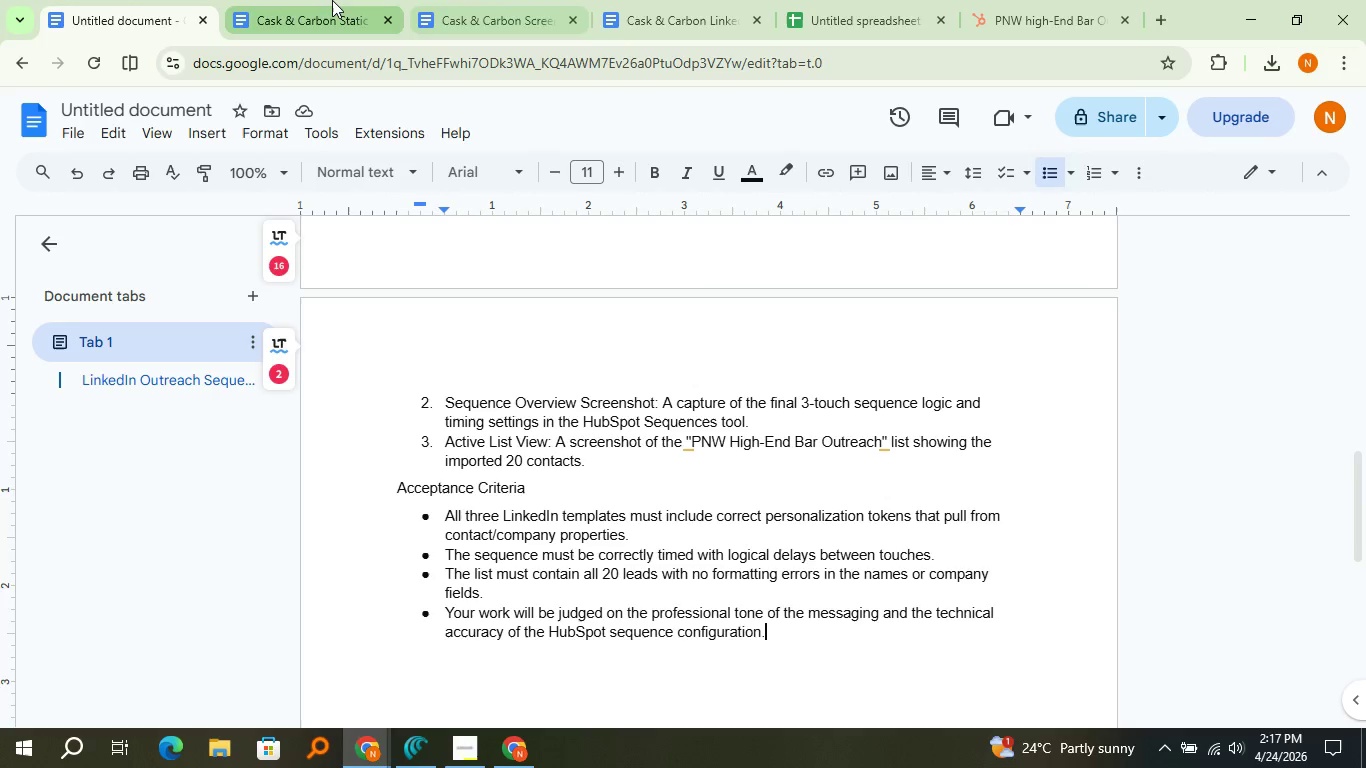 